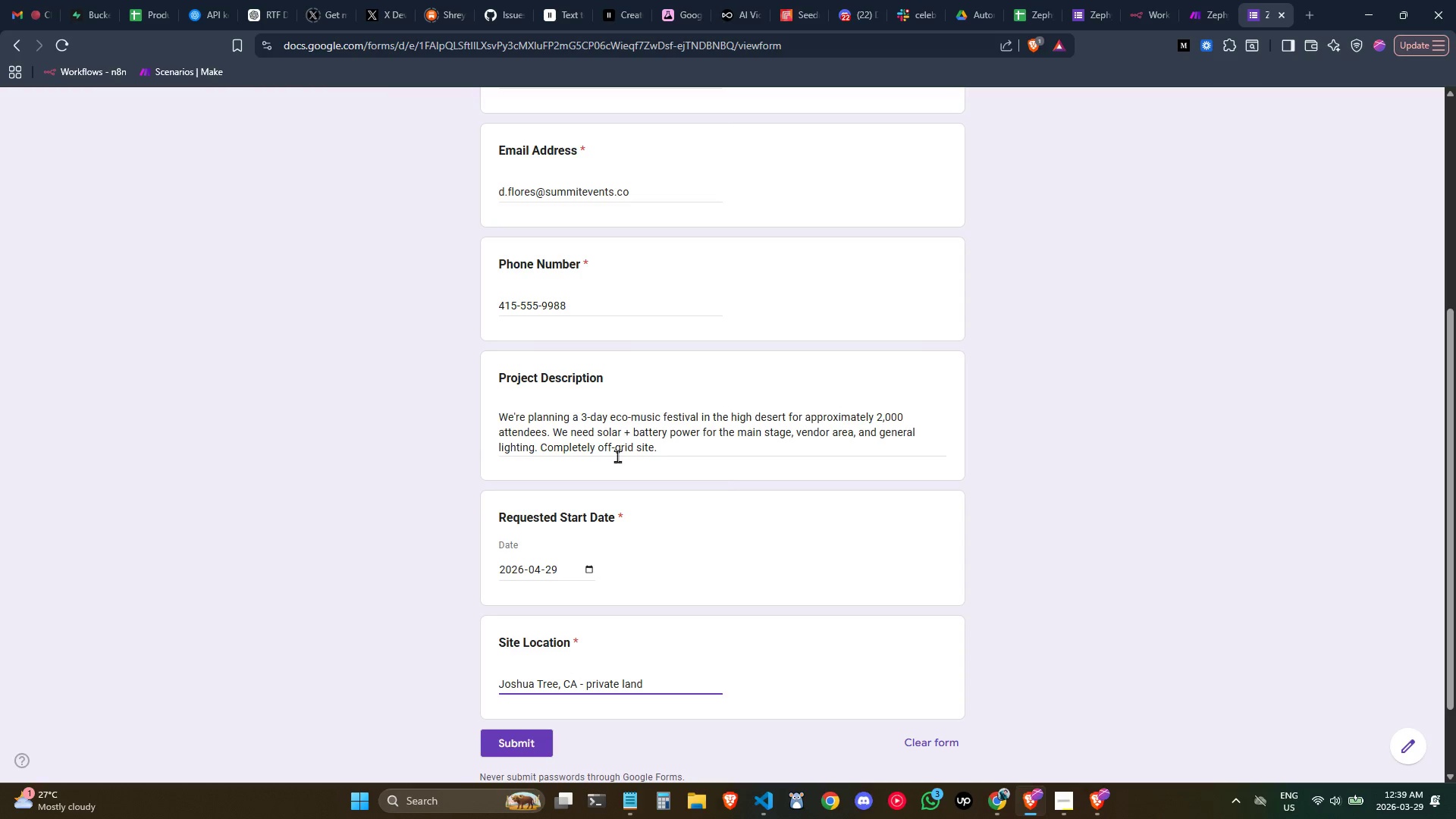 
left_click([745, 544])
 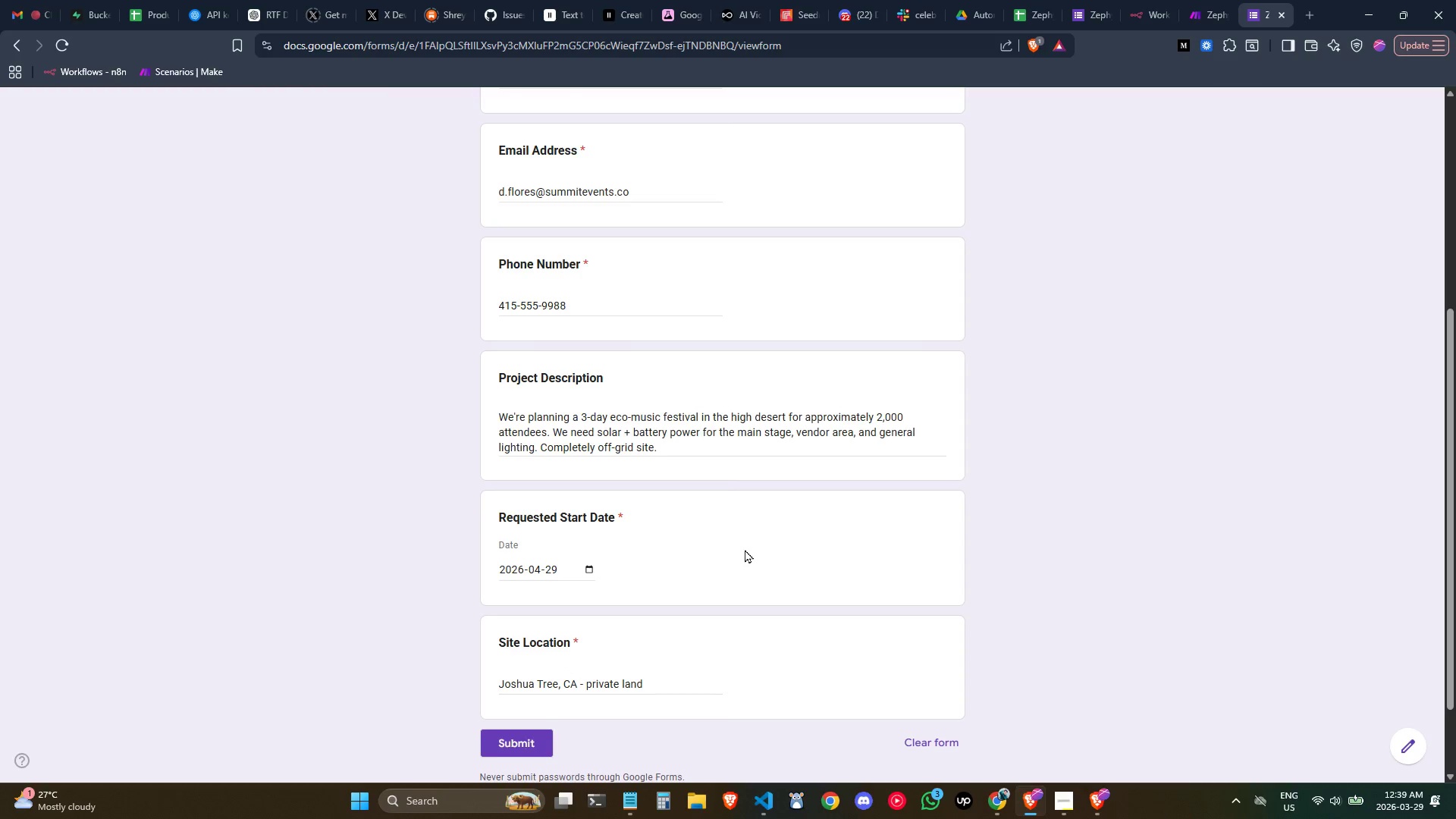 
scroll: coordinate [745, 549], scroll_direction: up, amount: 1.0
 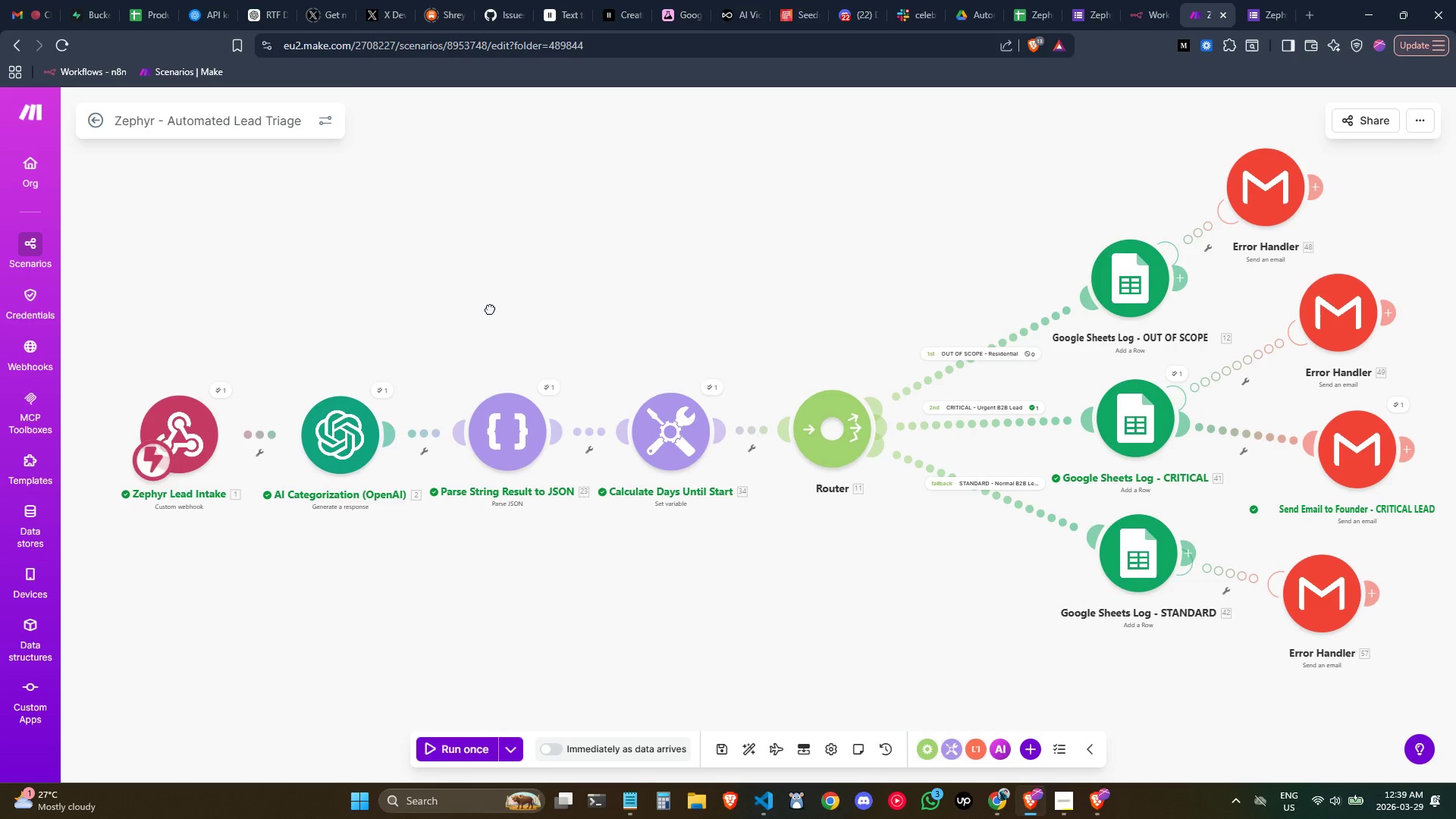 
left_click([465, 745])
 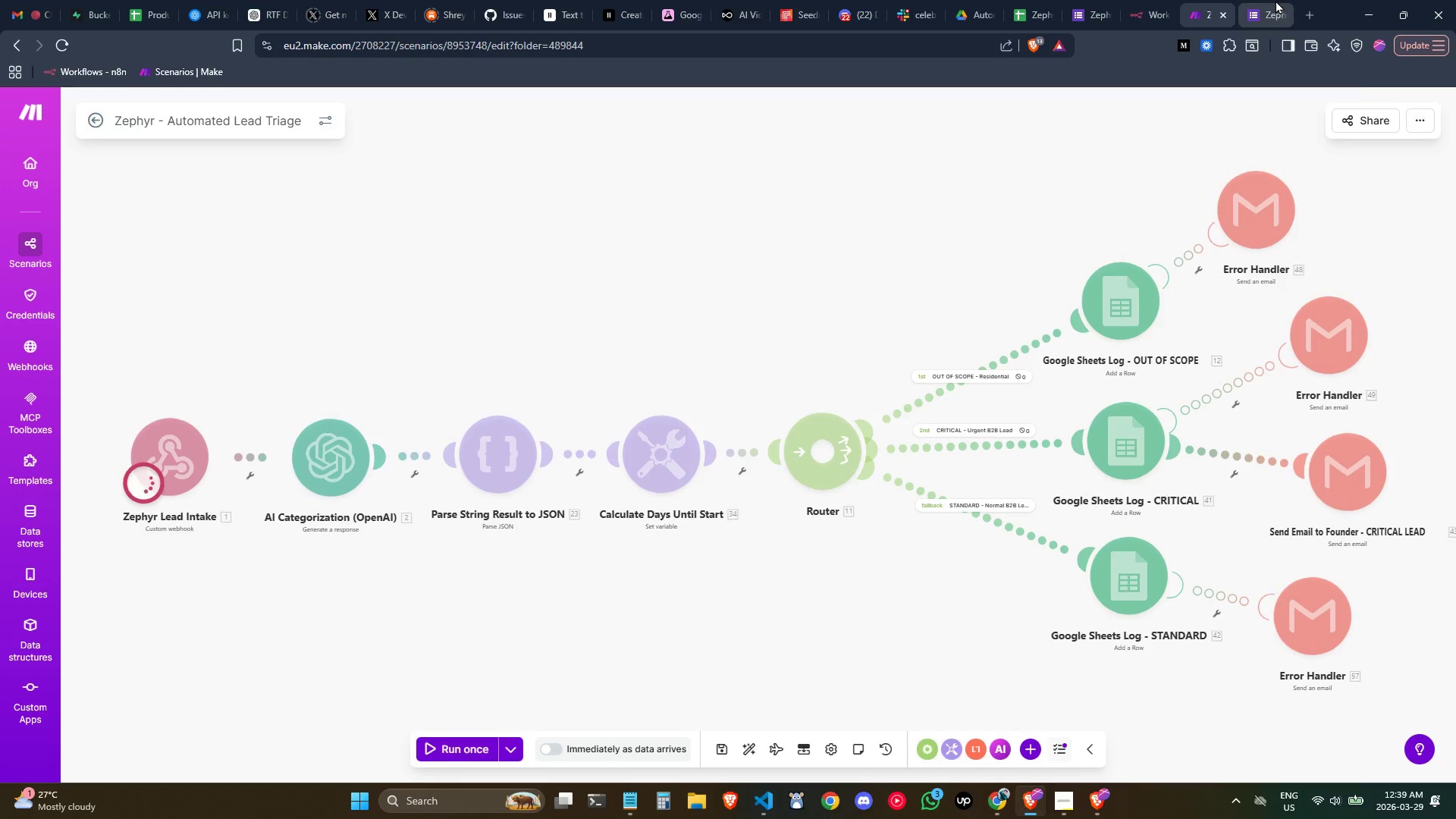 
left_click([1276, 0])
 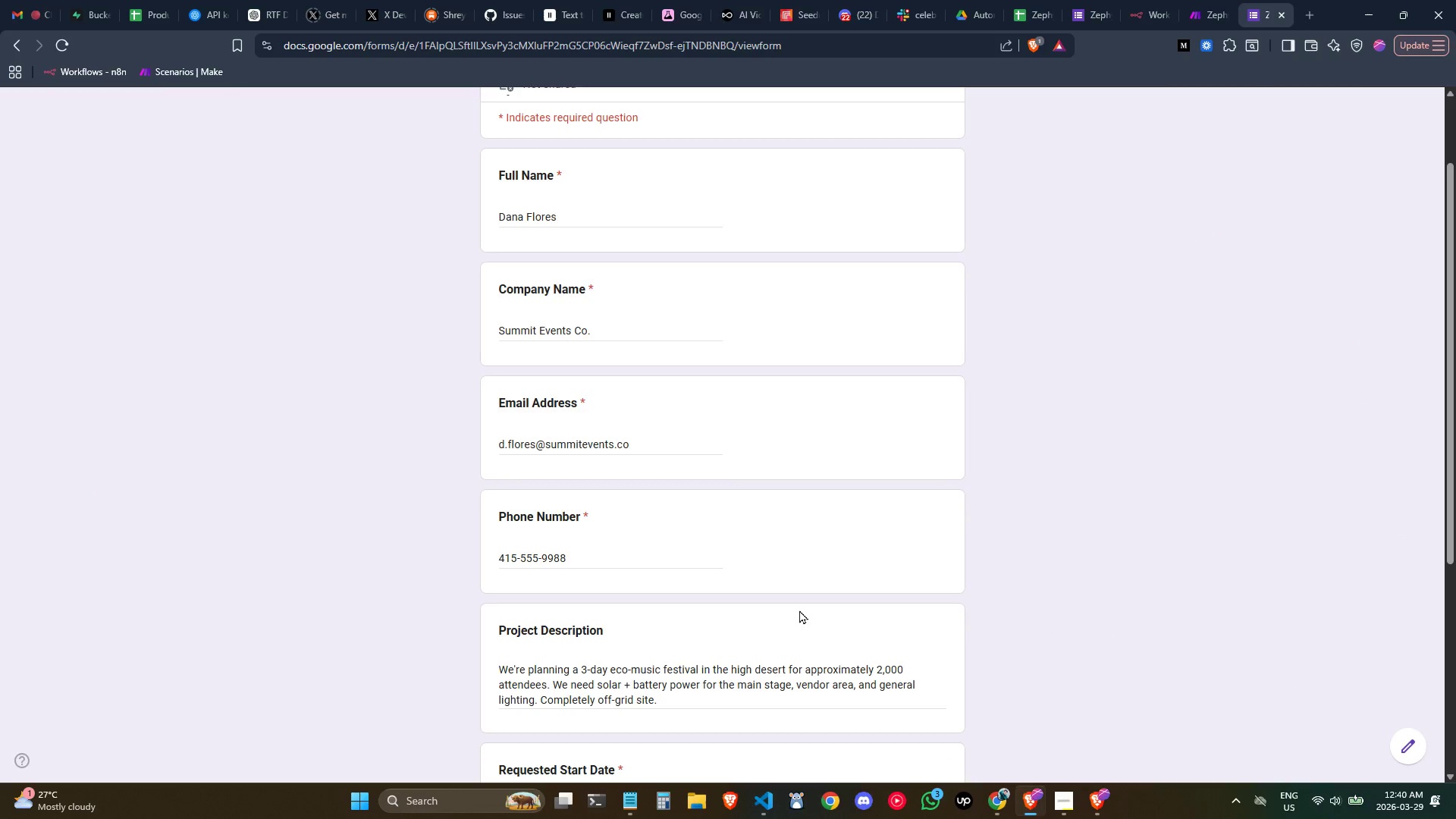 
scroll: coordinate [733, 545], scroll_direction: down, amount: 2.0
 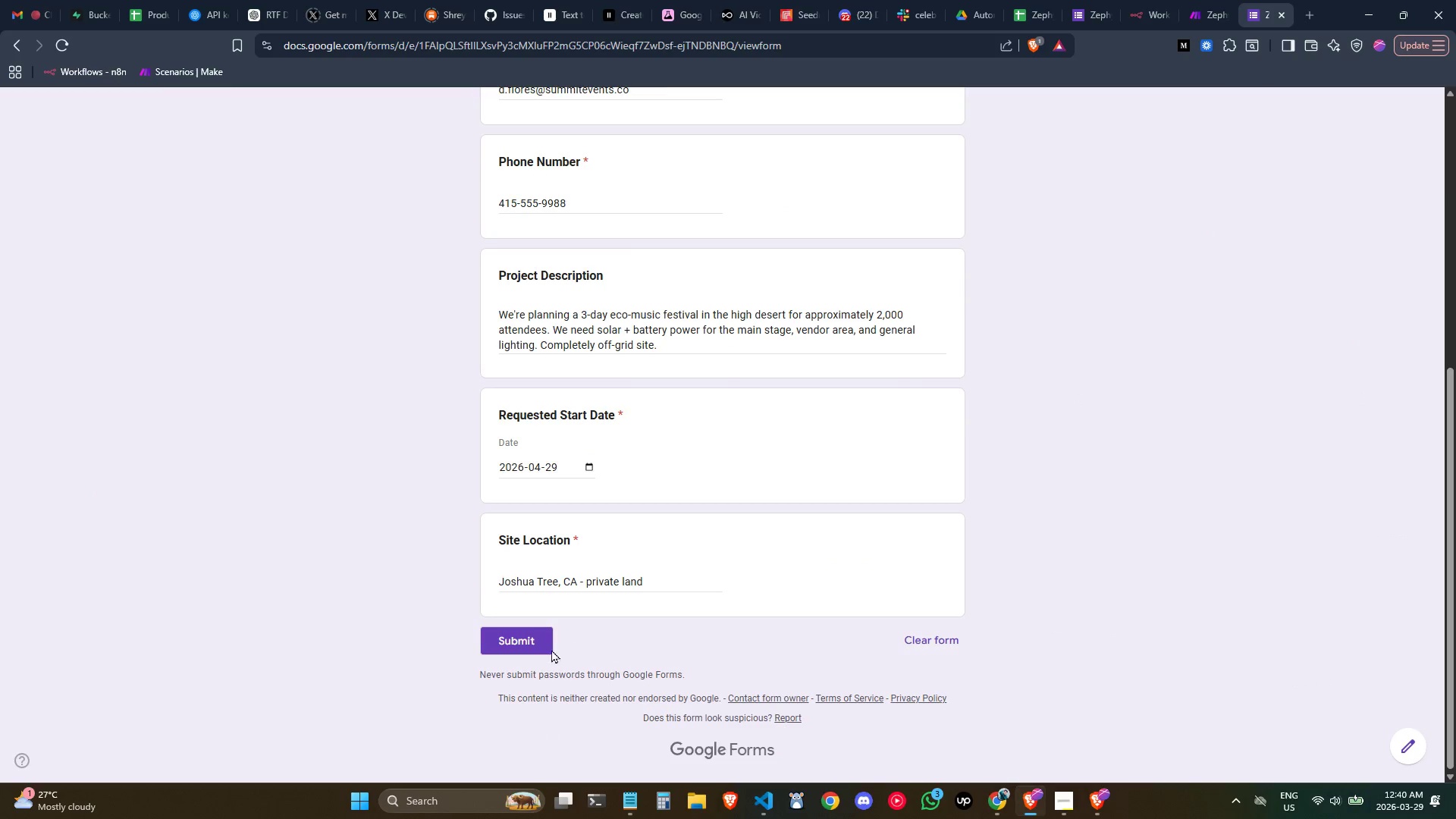 
left_click([528, 644])
 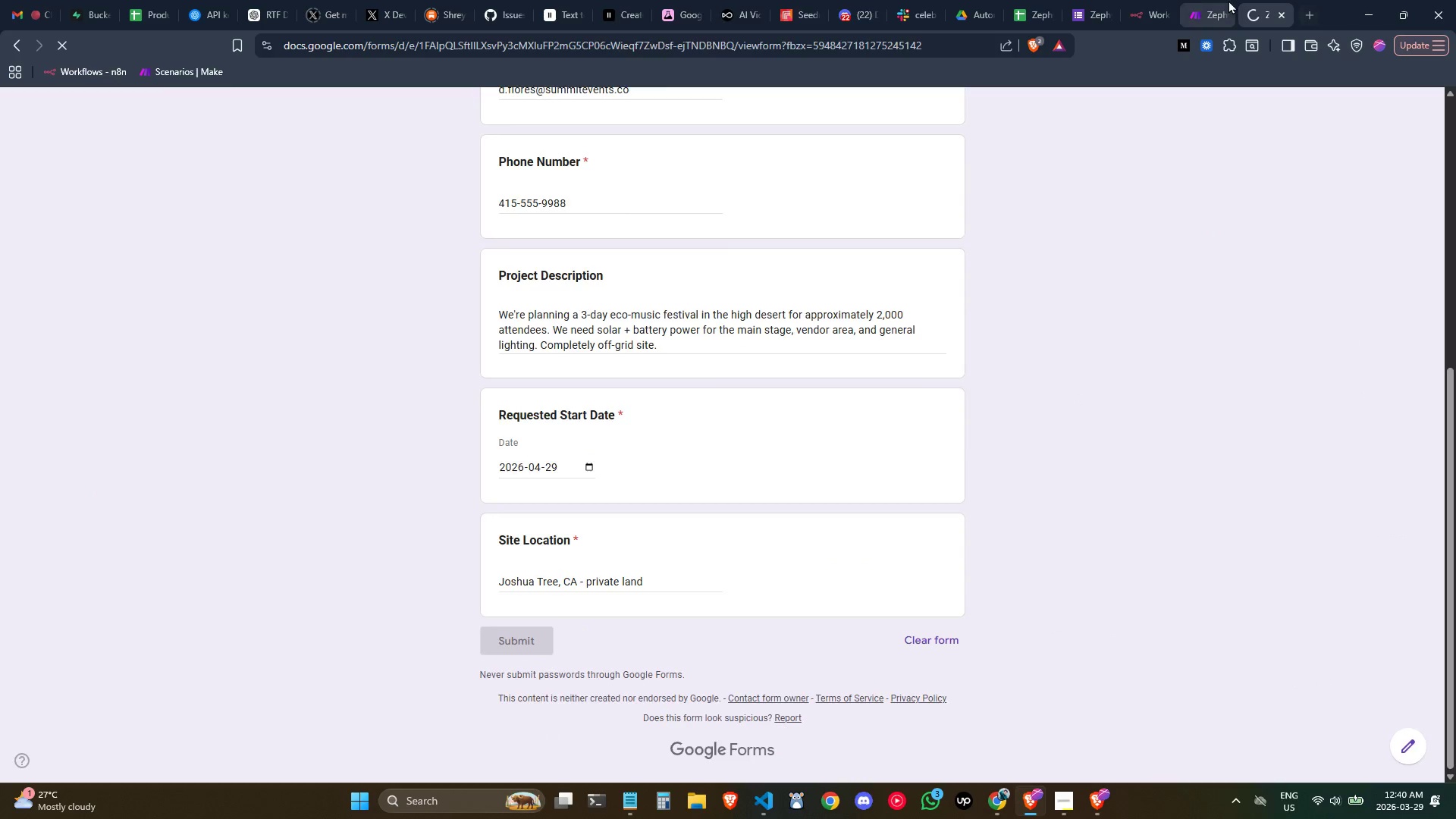 
left_click([1204, 0])
 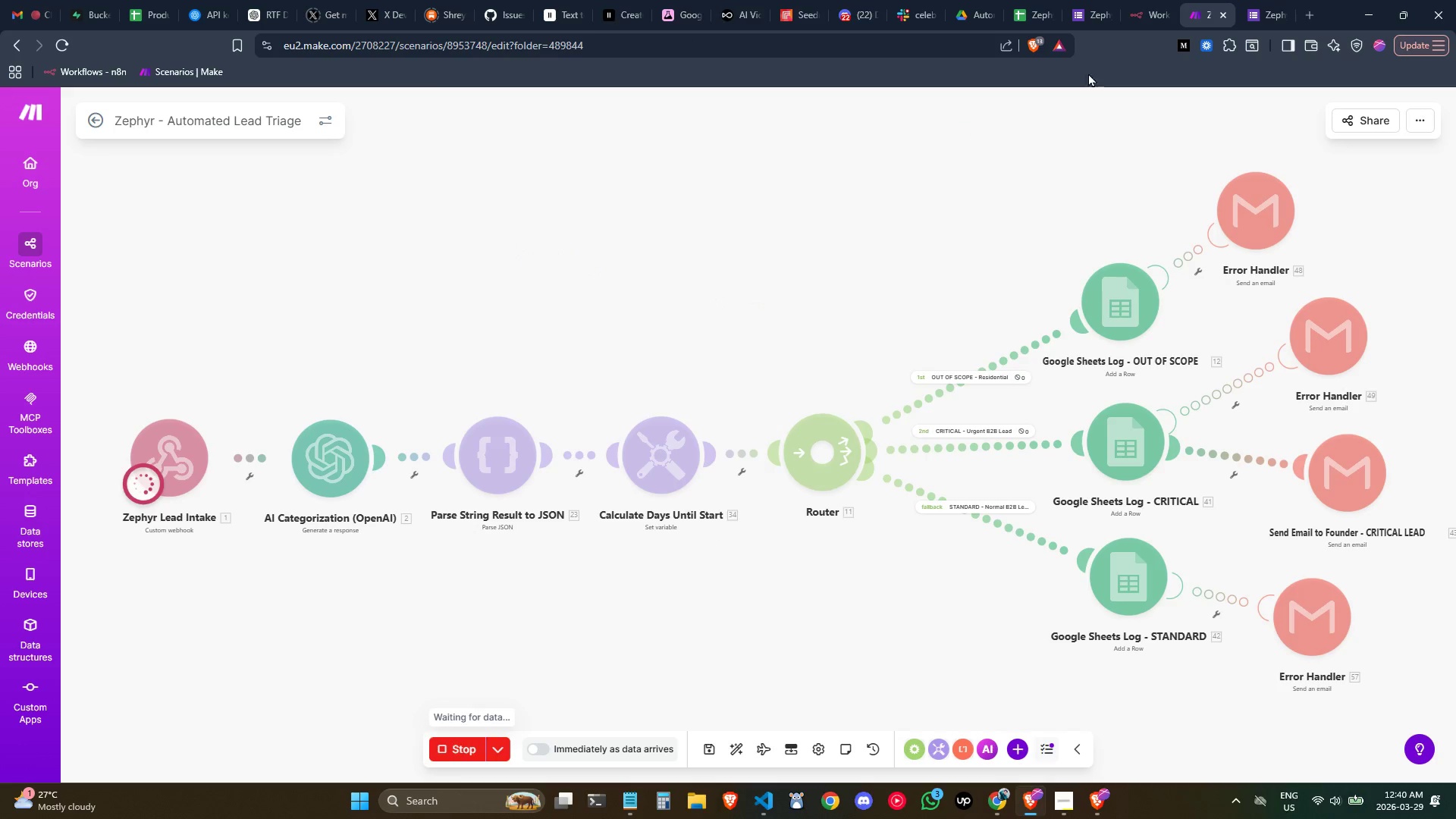 
left_click([1031, 0])
 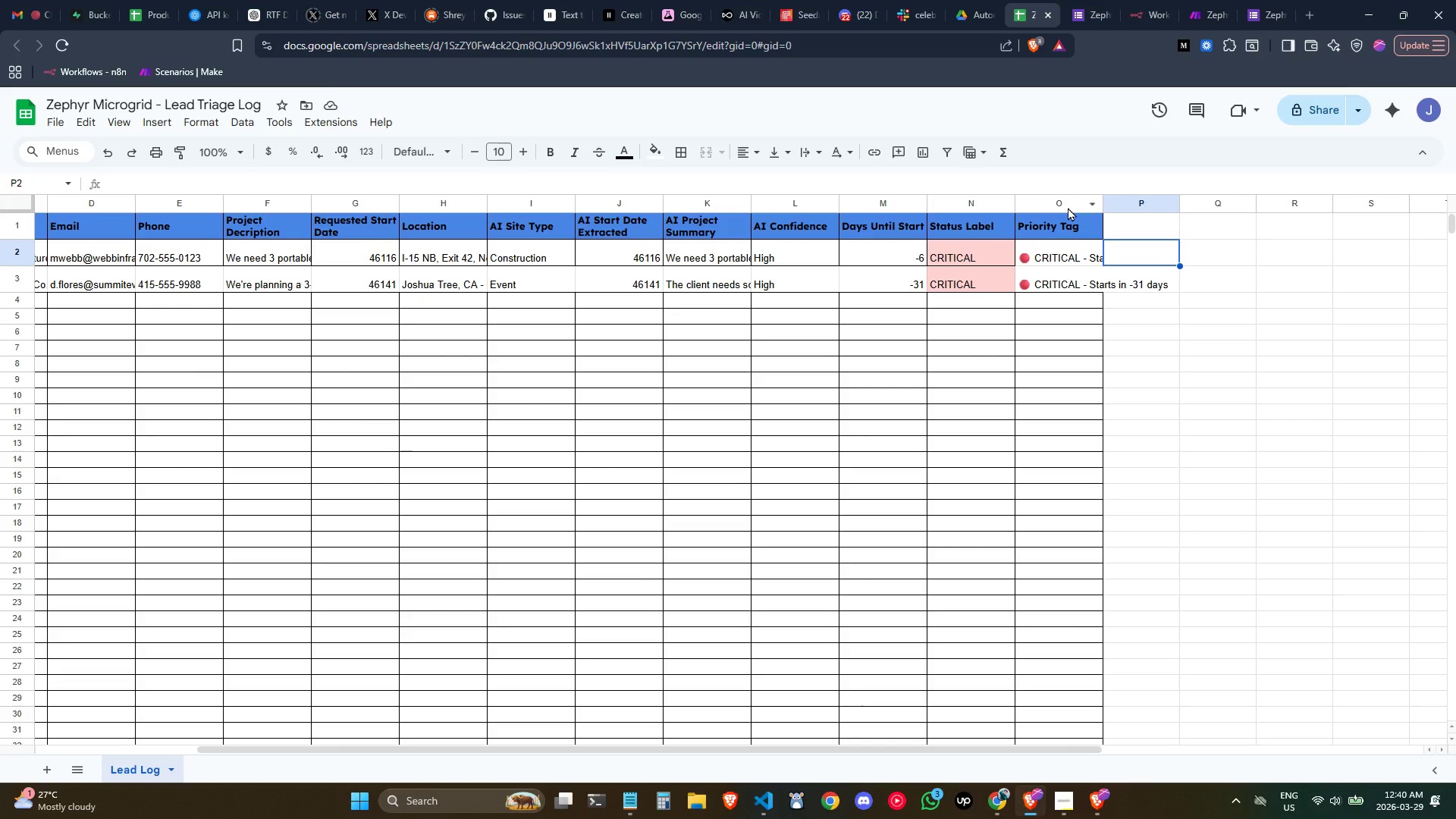 
wait(6.42)
 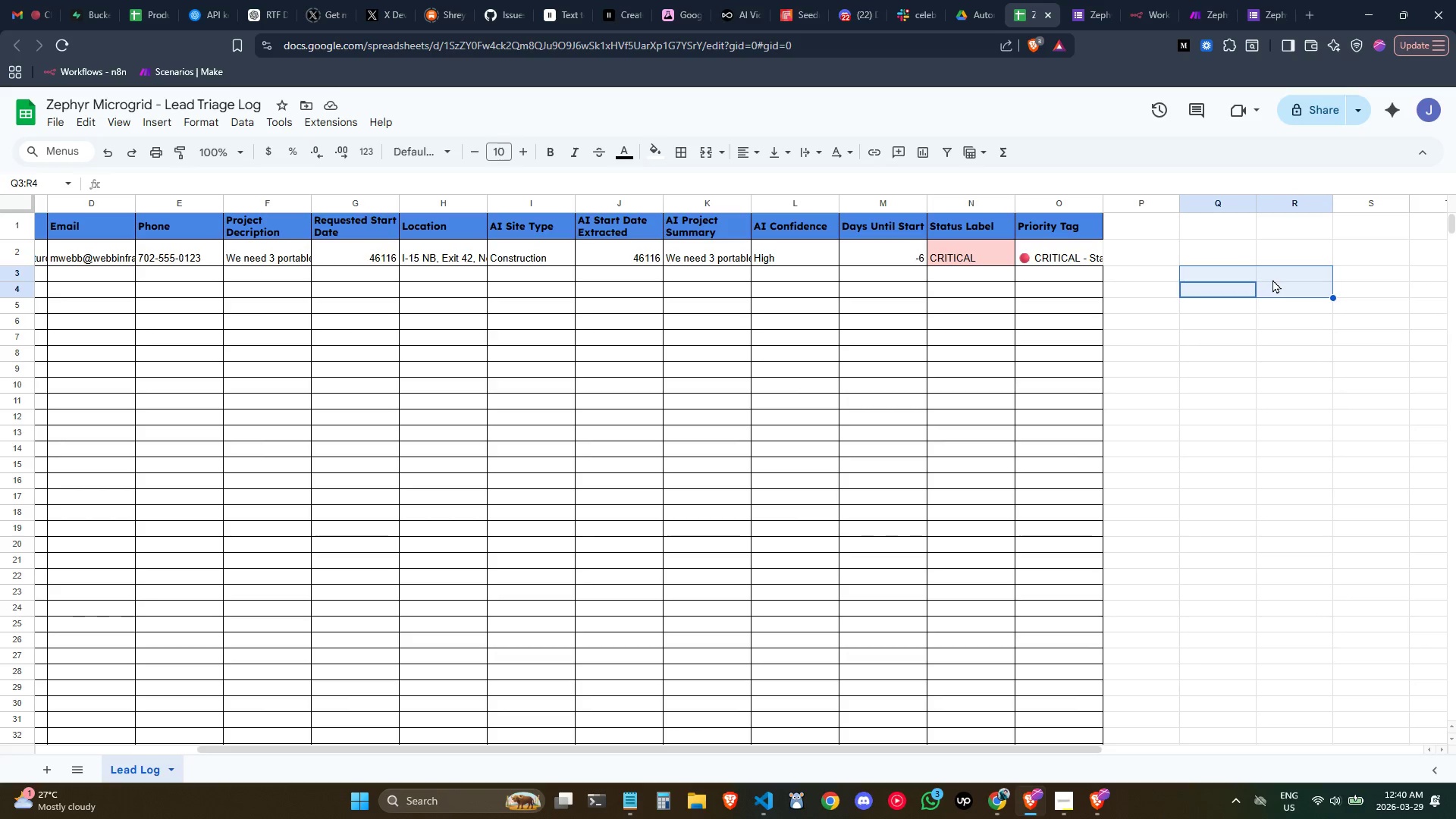 
left_click([1340, 488])
 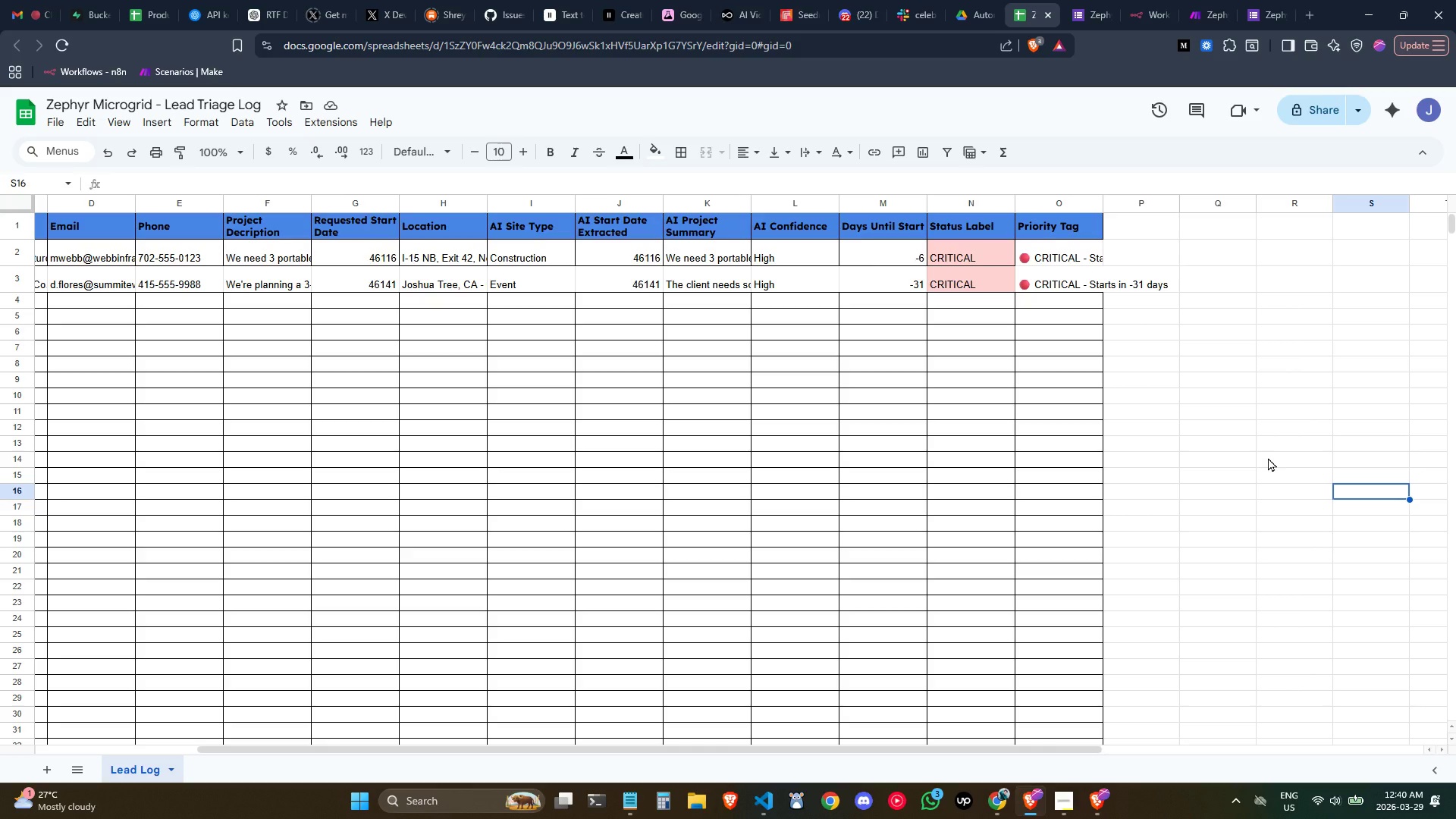 
wait(13.27)
 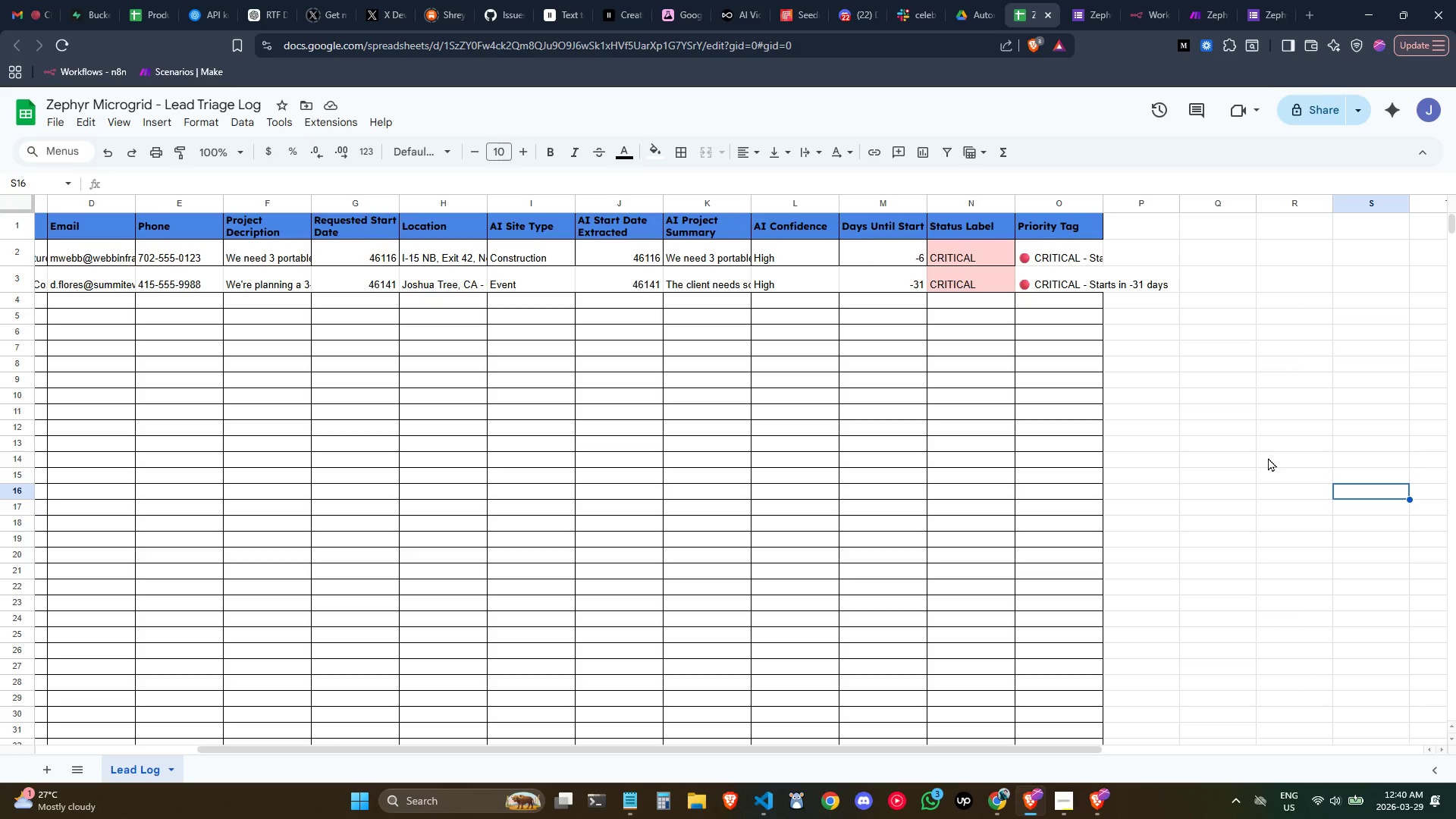 
mouse_move([1244, 16])
 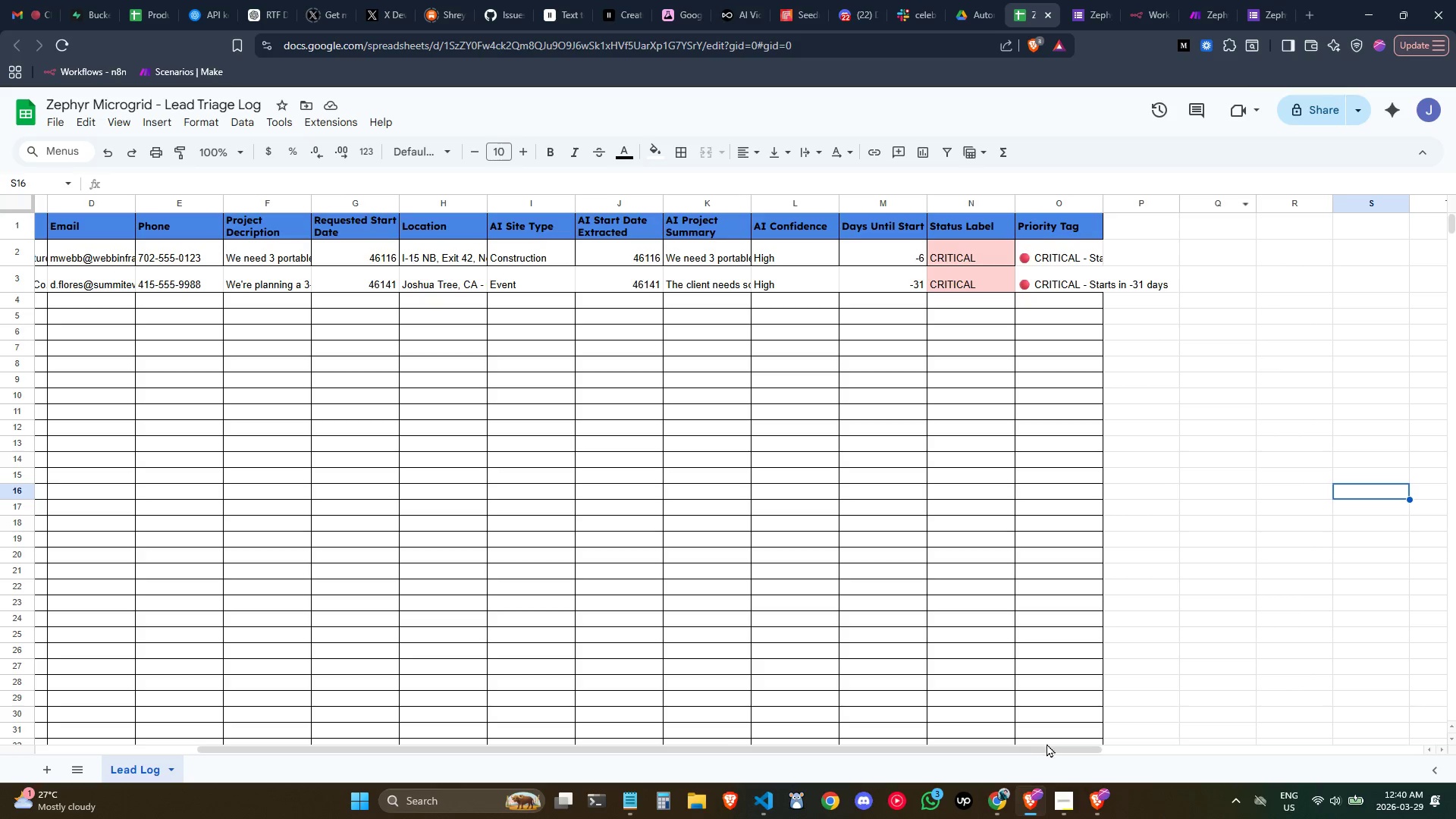 
left_click_drag(start_coordinate=[1051, 748], to_coordinate=[779, 748])
 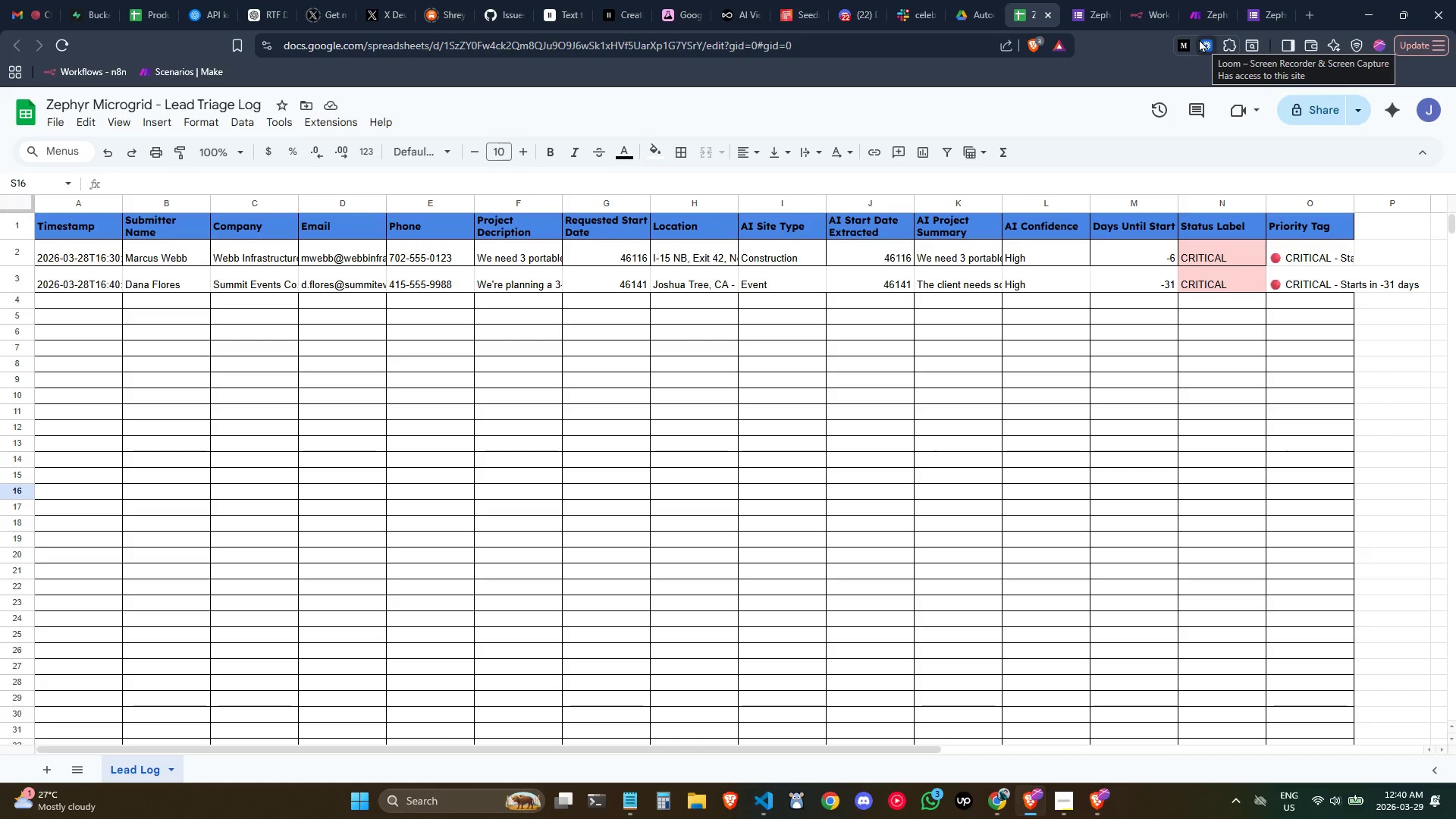 
wait(10.06)
 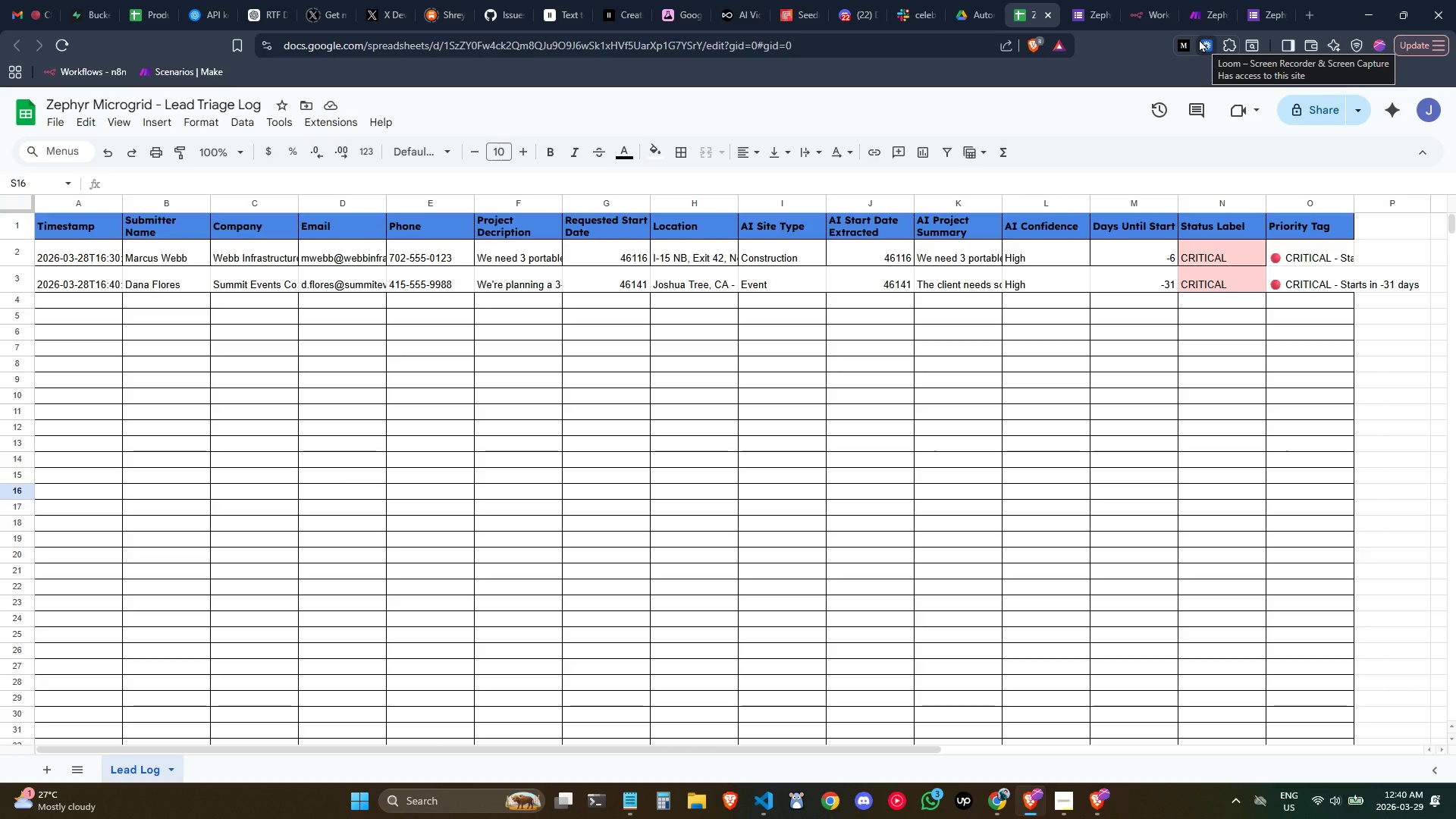 
left_click([134, 290])
 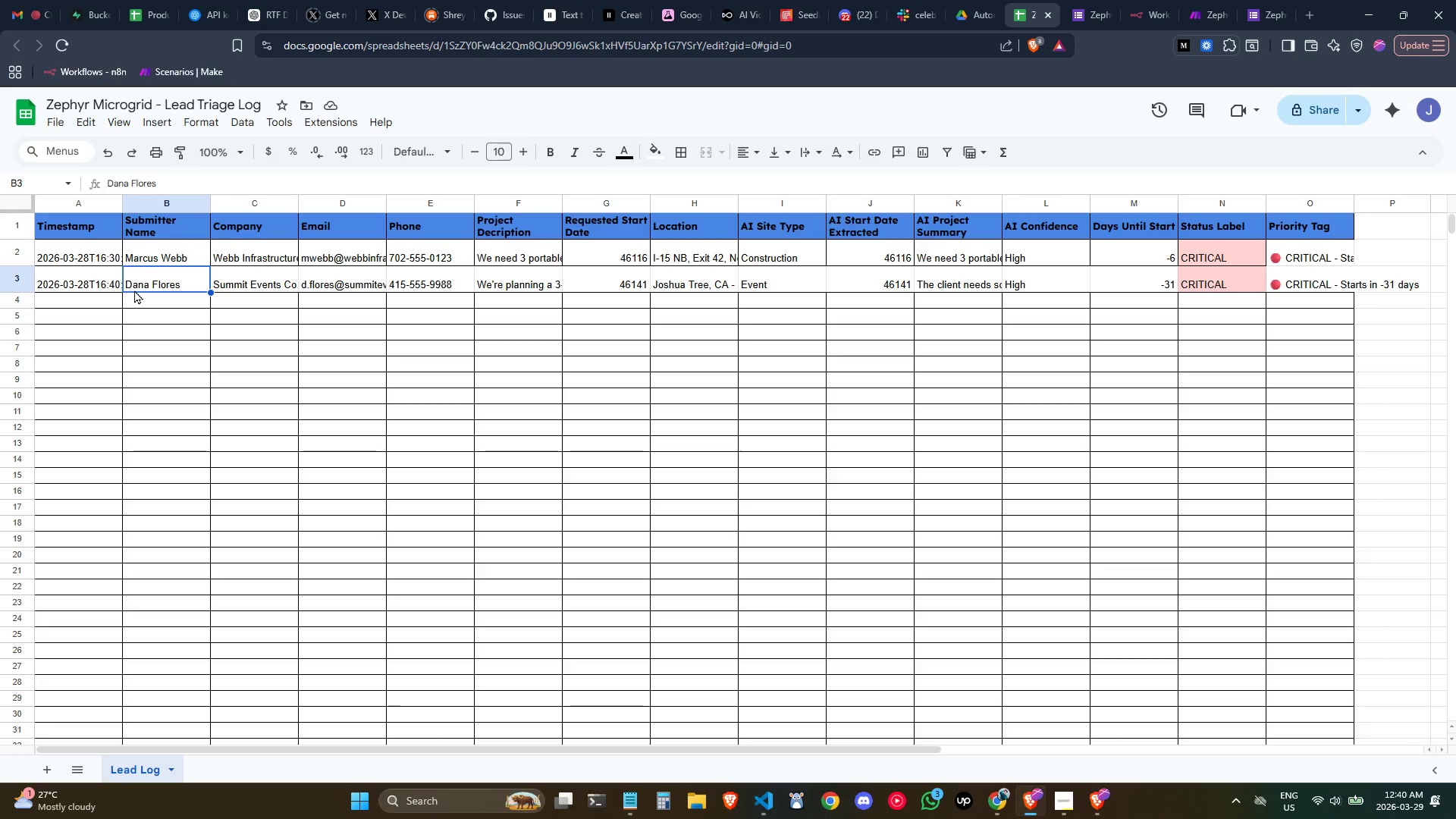 
key(ArrowLeft)
 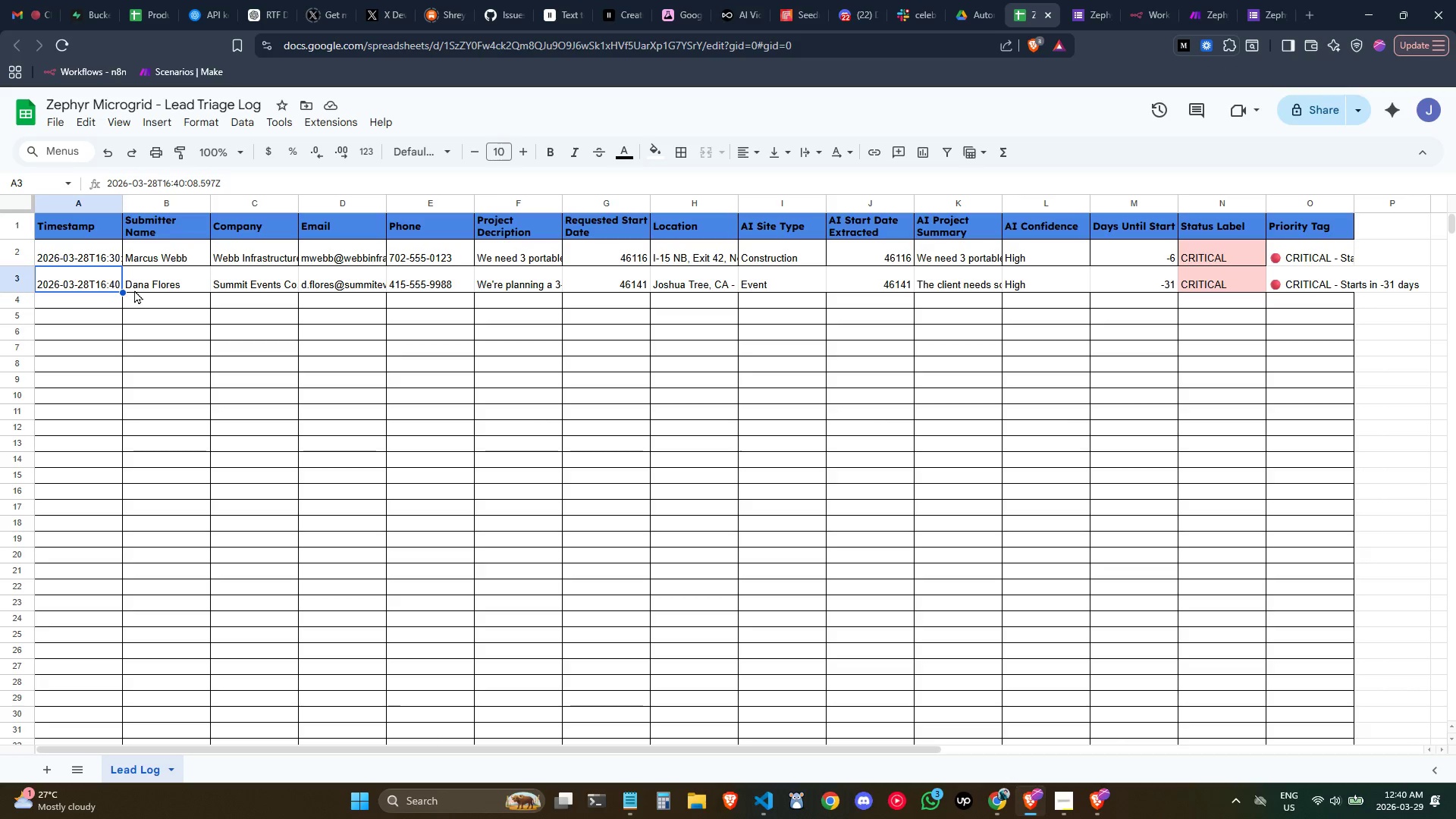 
key(ArrowLeft)
 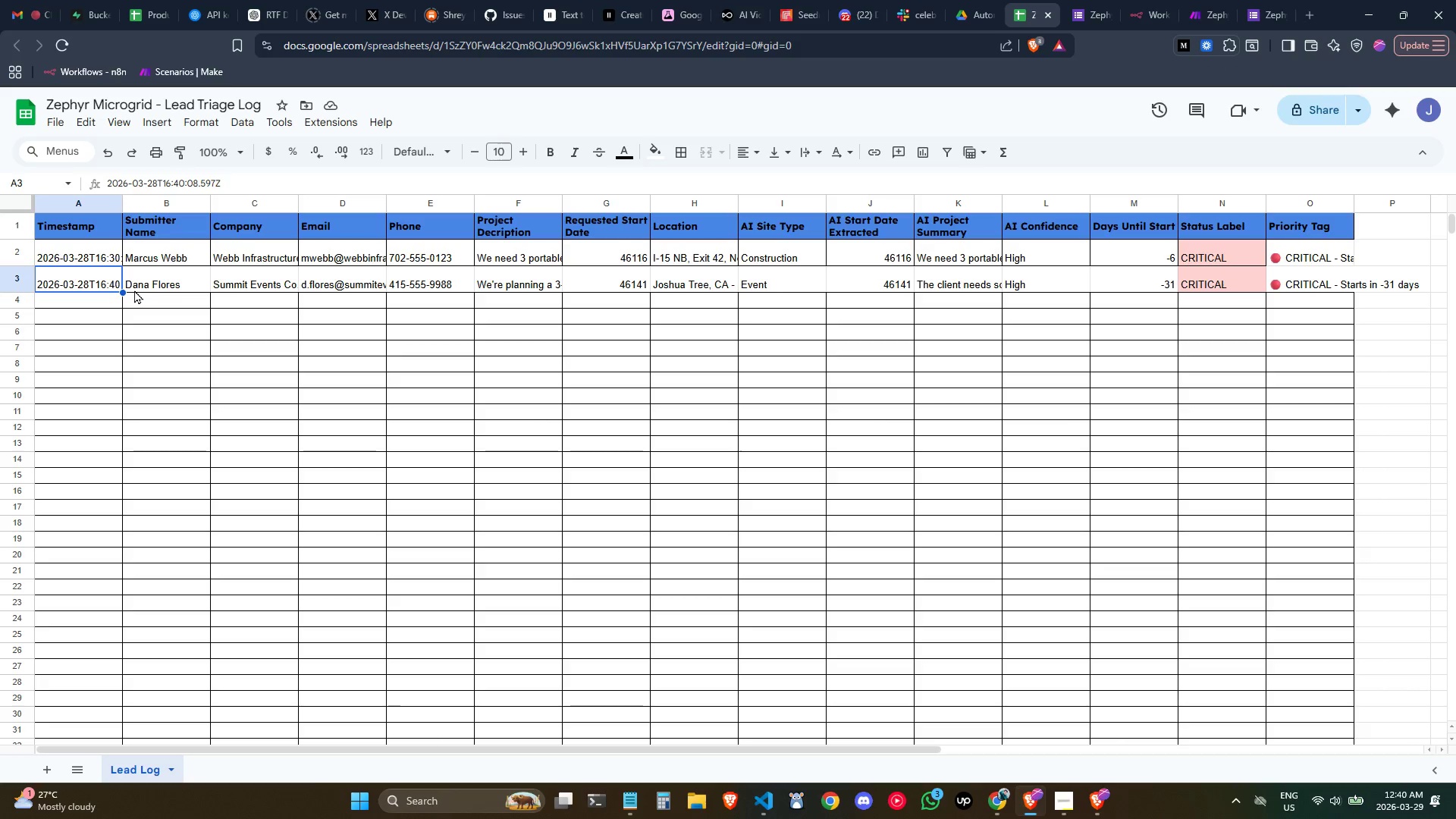 
key(ArrowRight)
 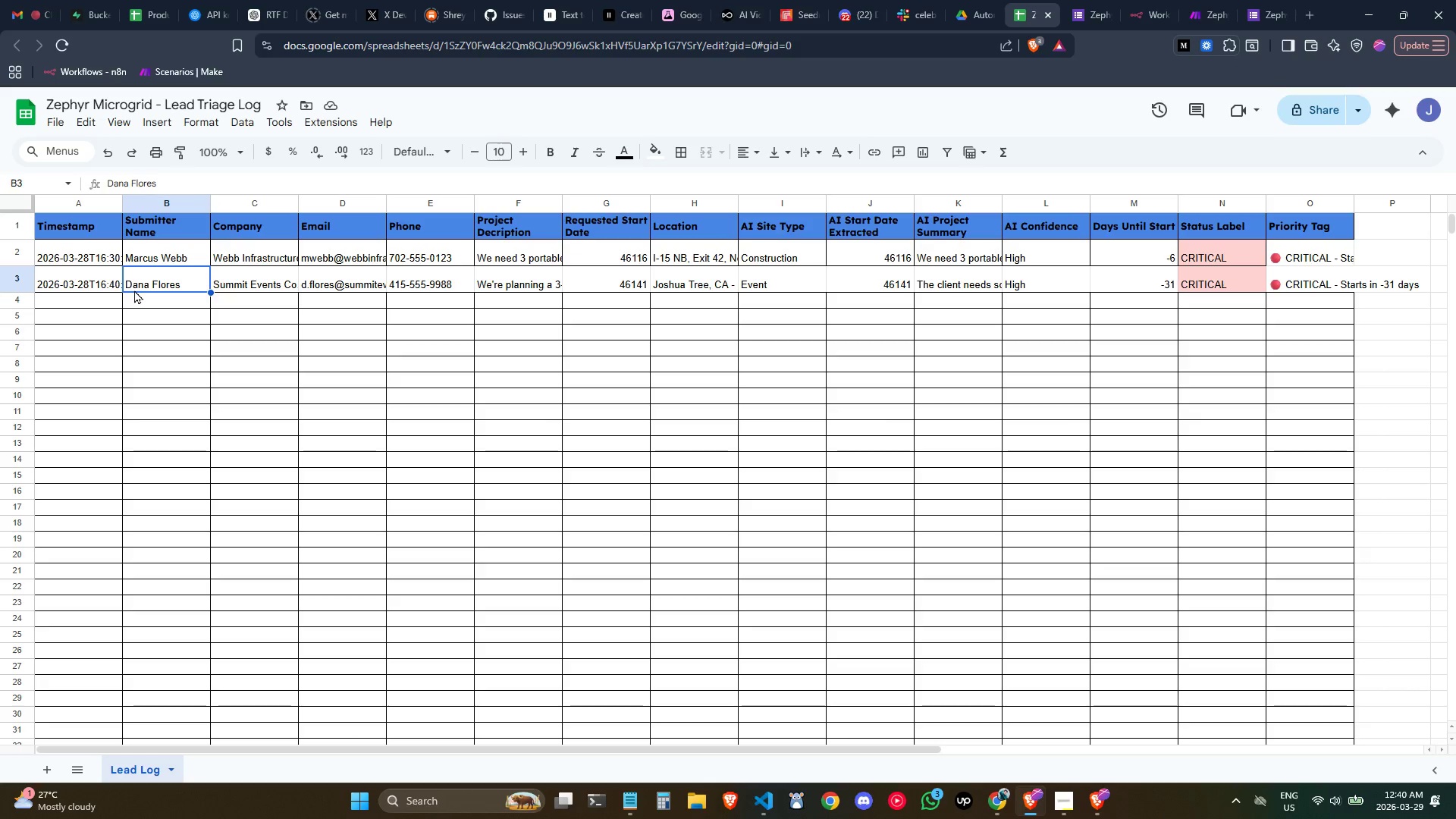 
key(ArrowRight)
 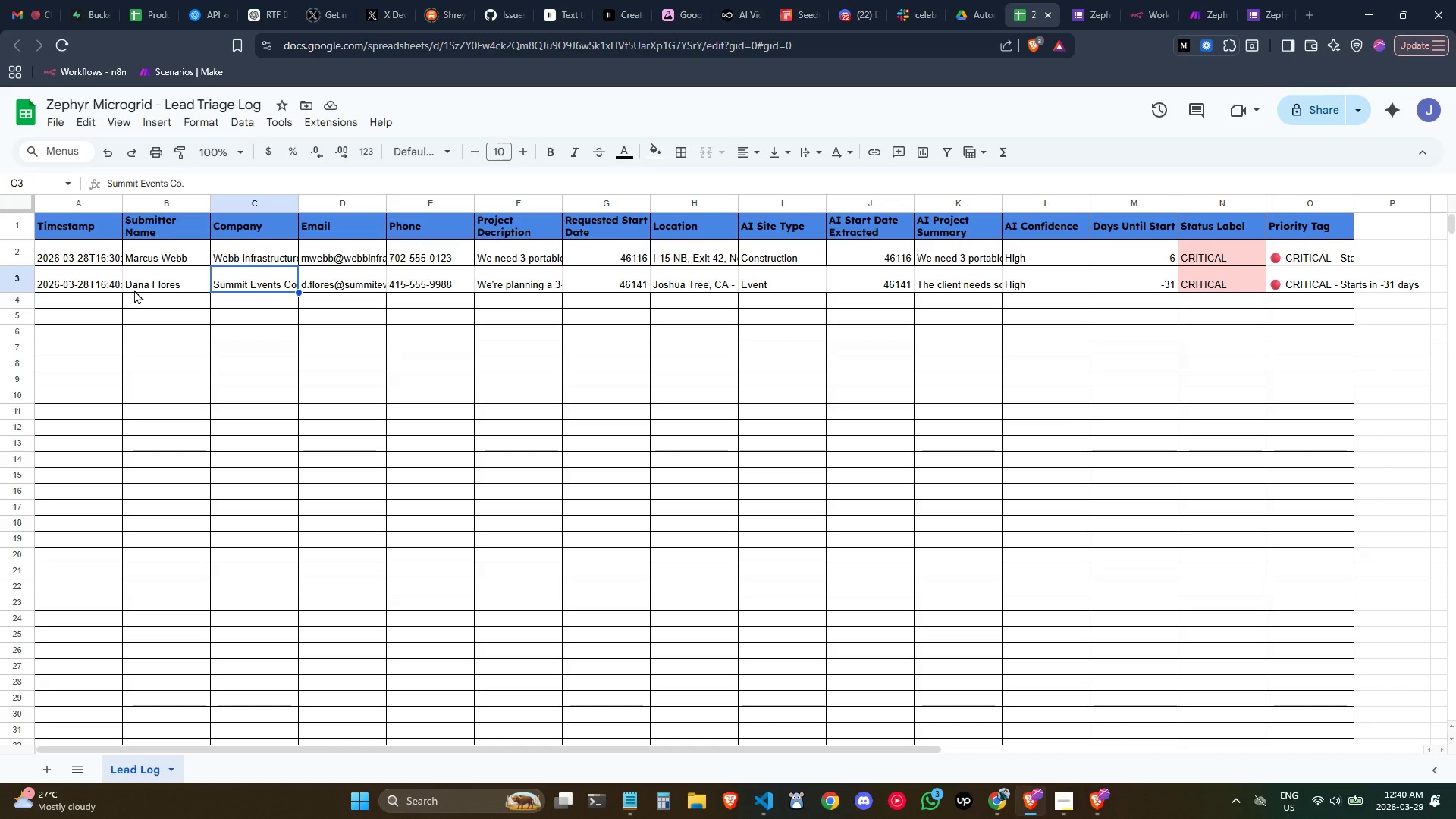 
key(ArrowRight)
 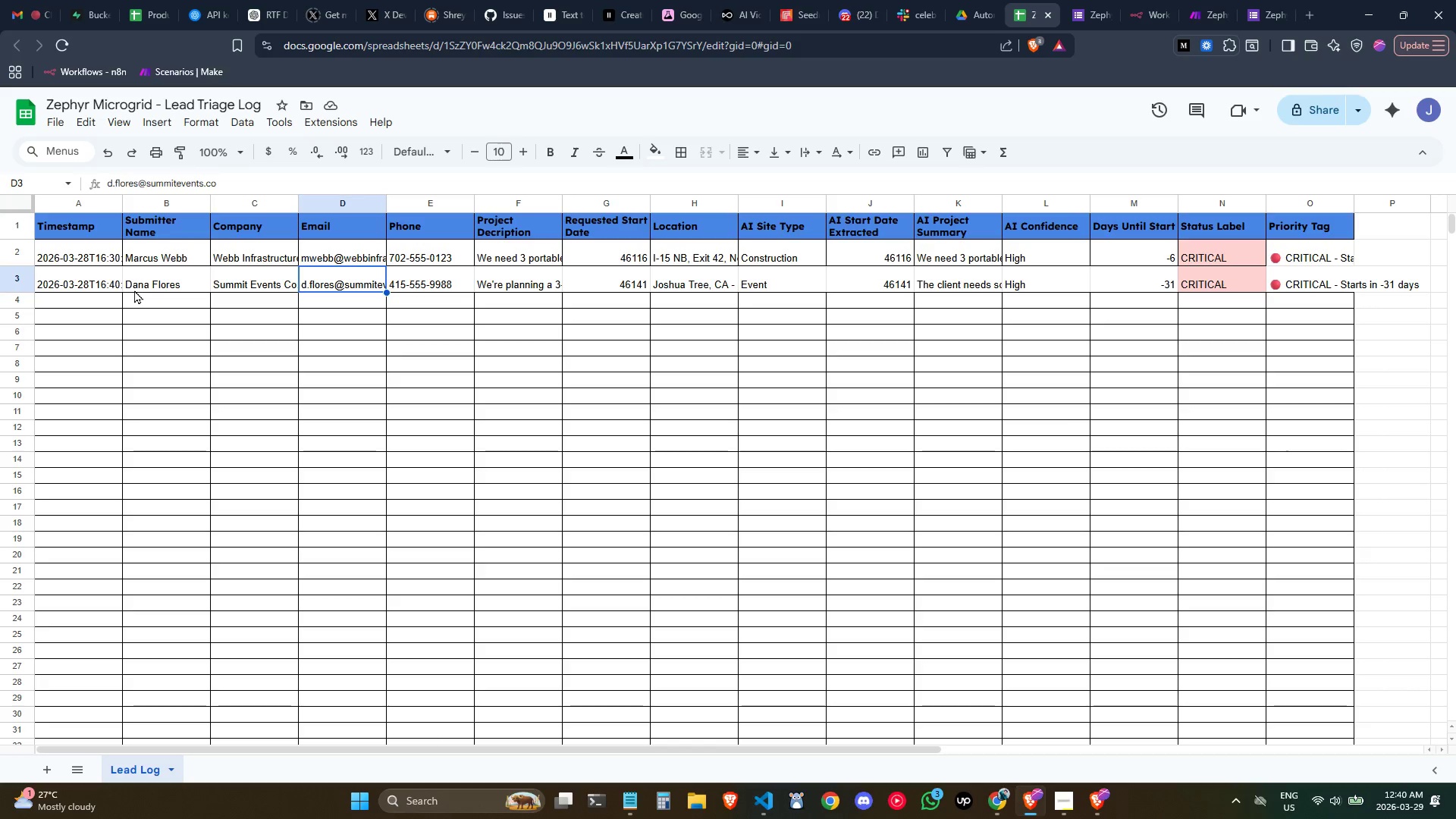 
key(ArrowRight)
 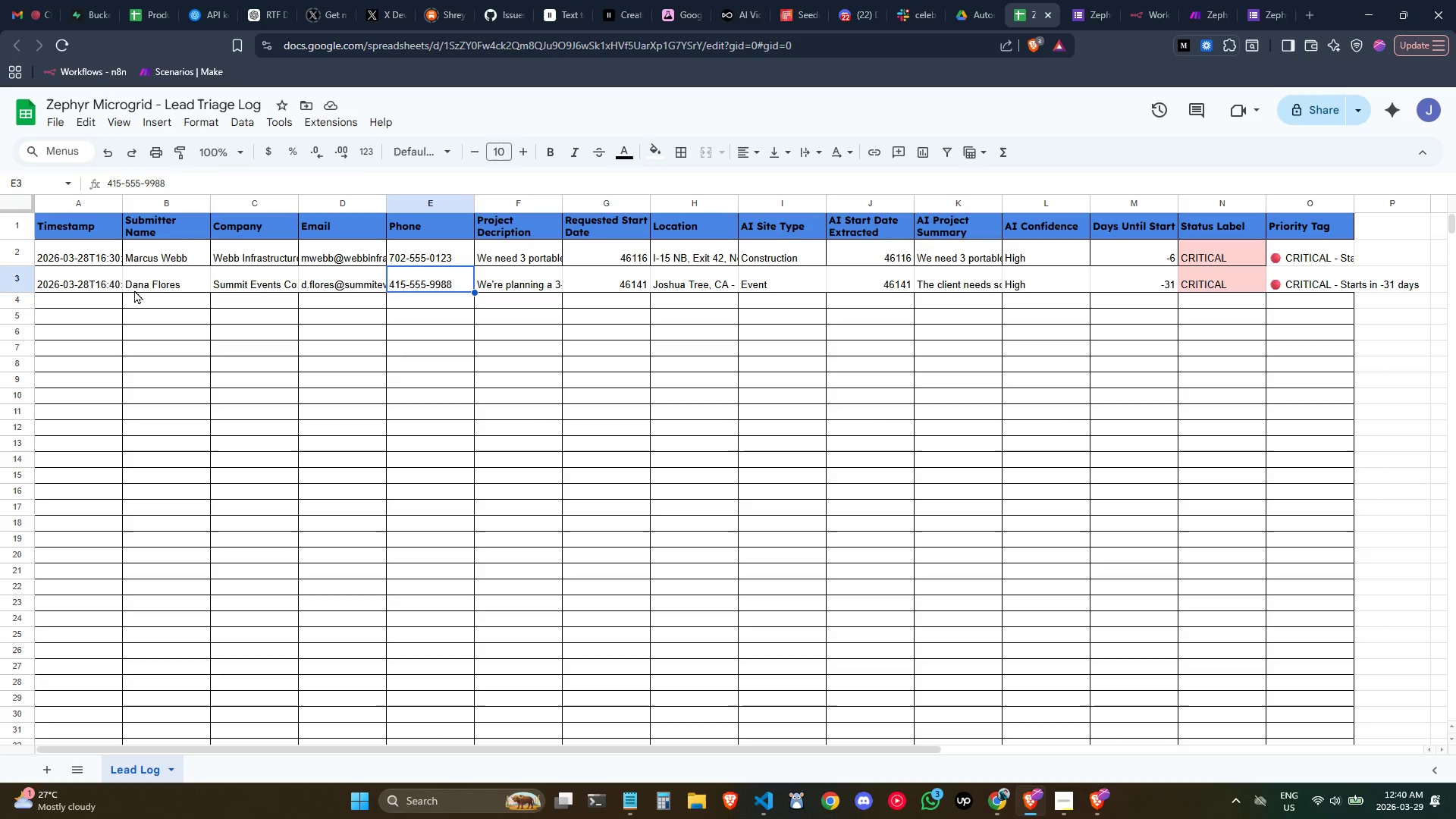 
key(ArrowRight)
 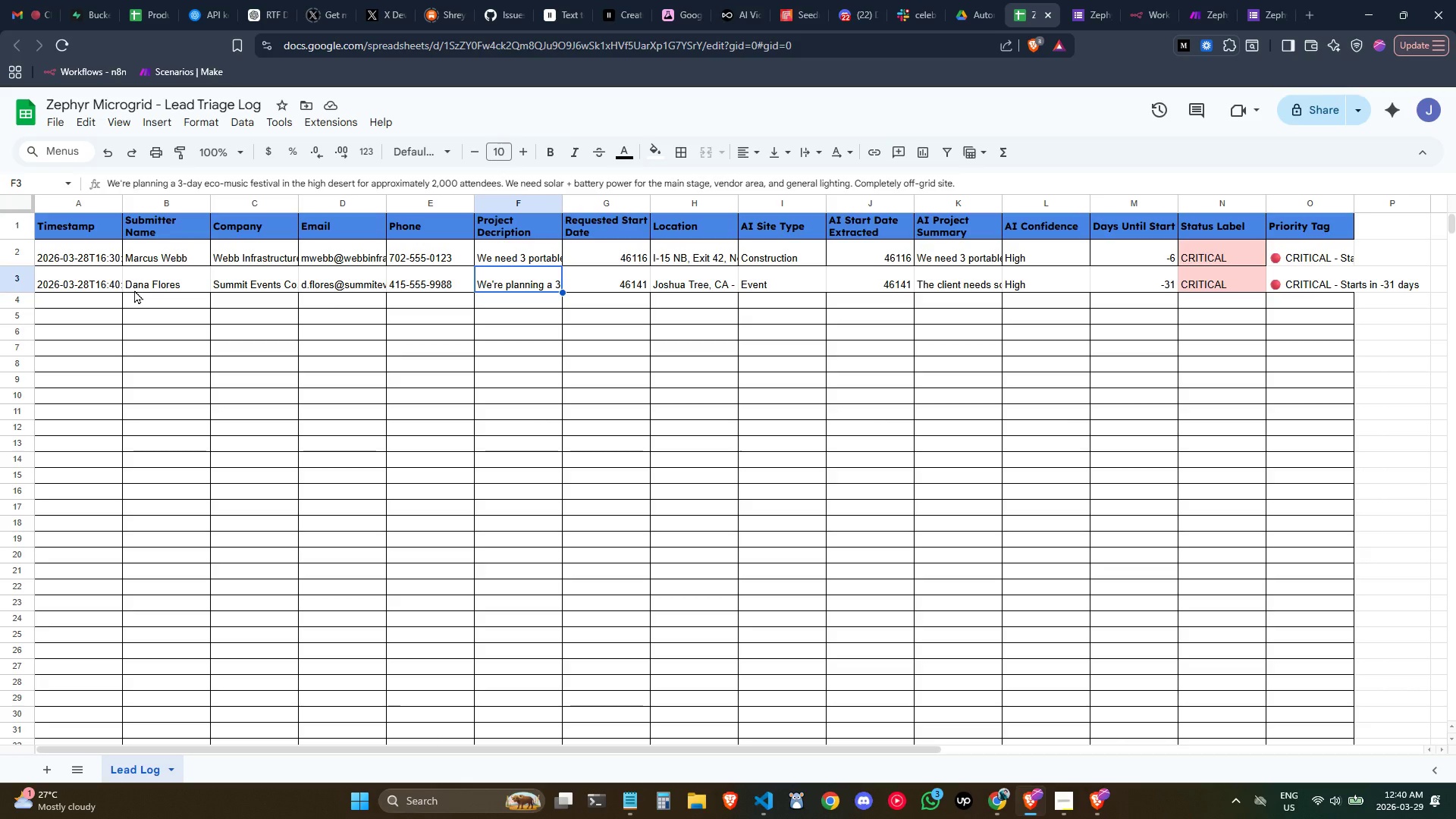 
key(ArrowRight)
 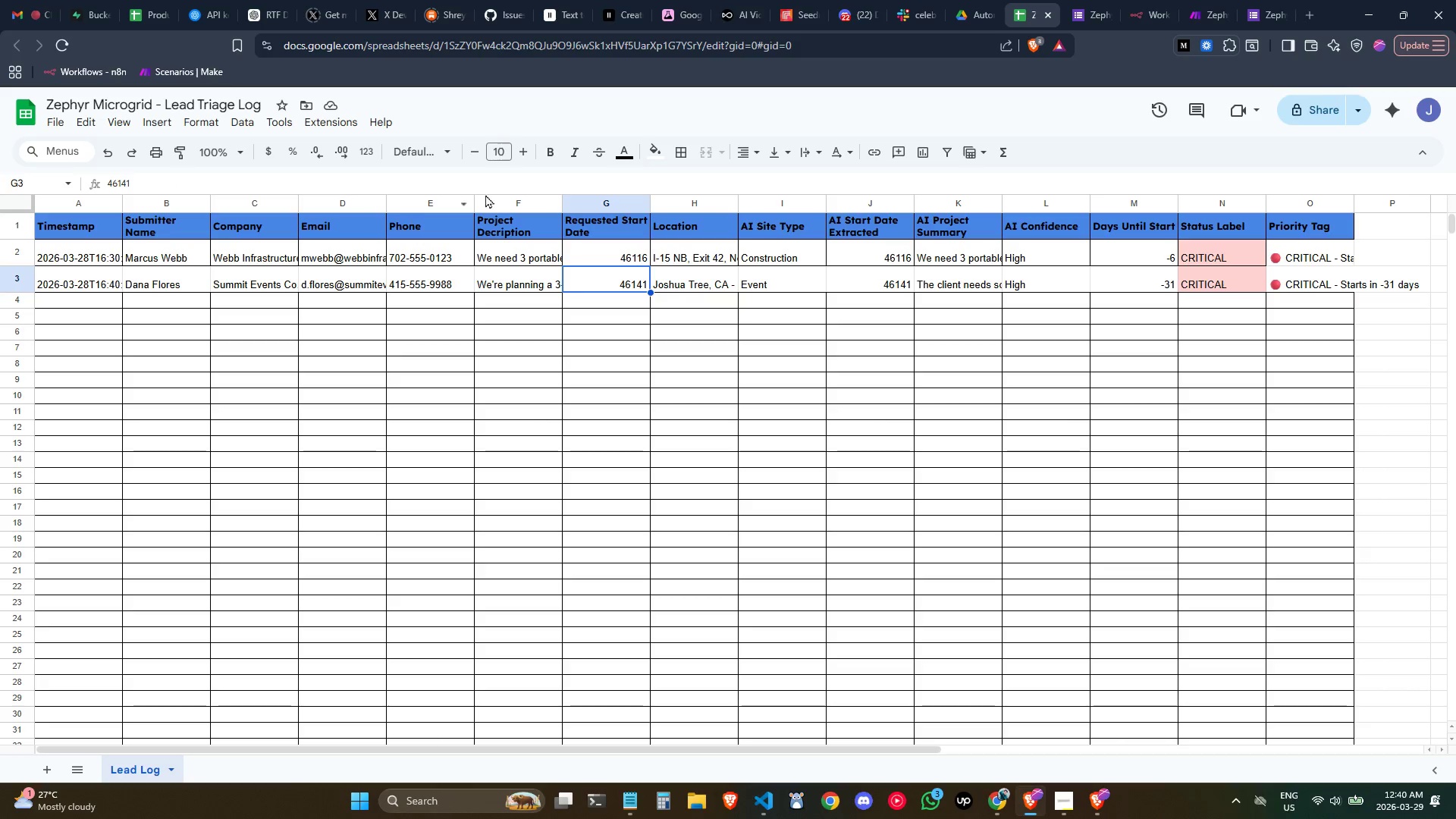 
left_click([601, 205])
 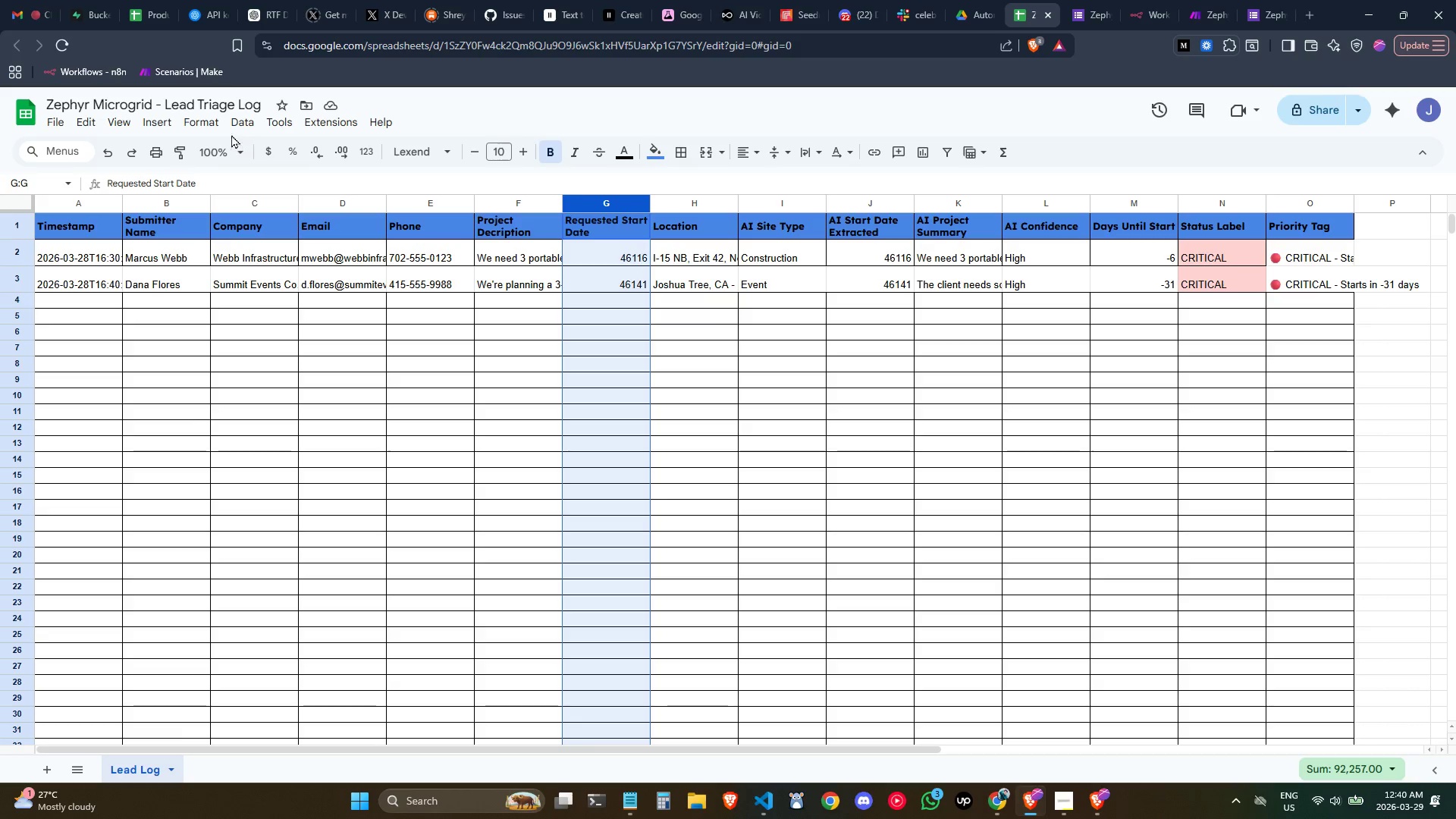 
left_click([208, 127])
 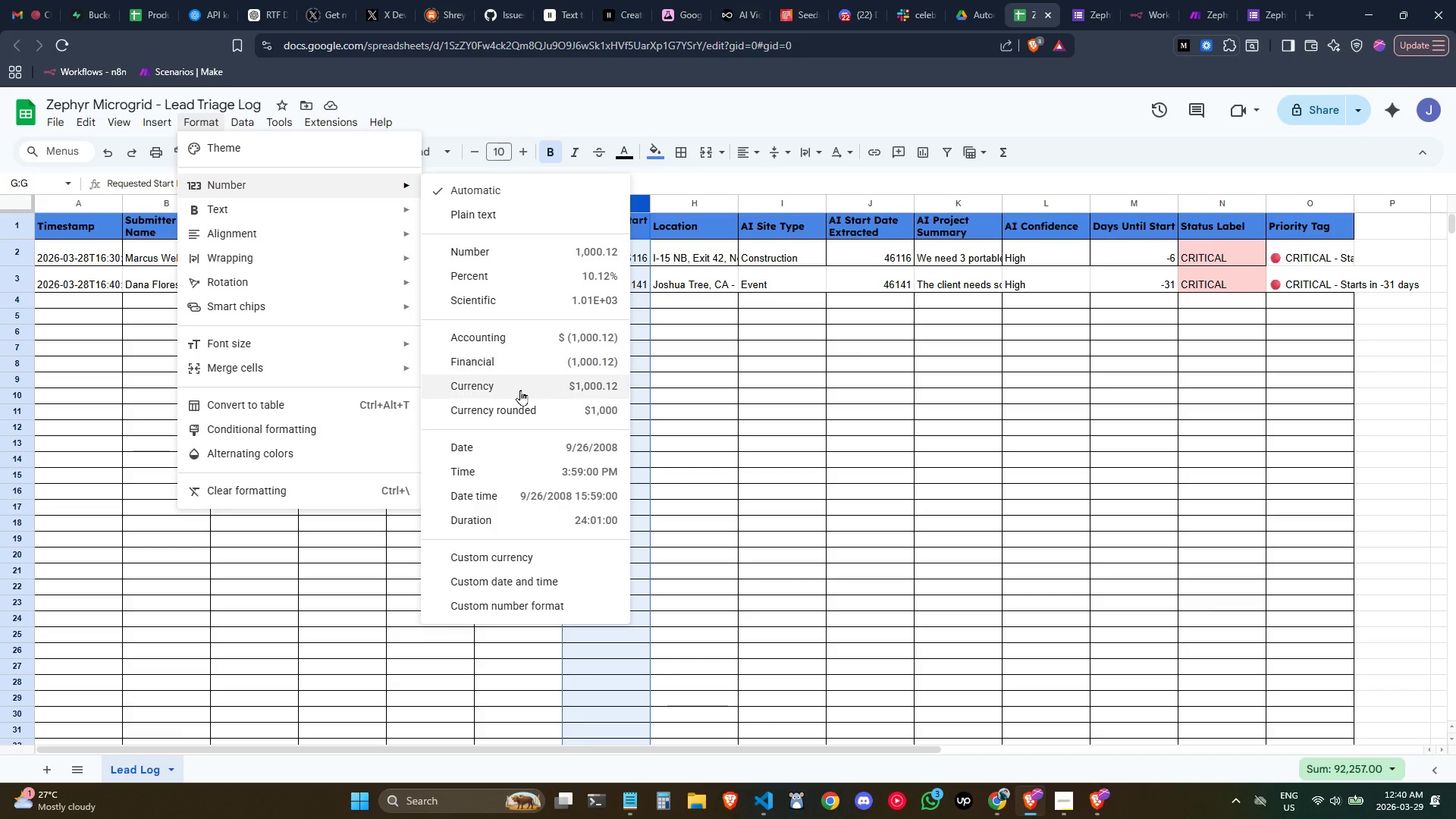 
left_click([519, 456])
 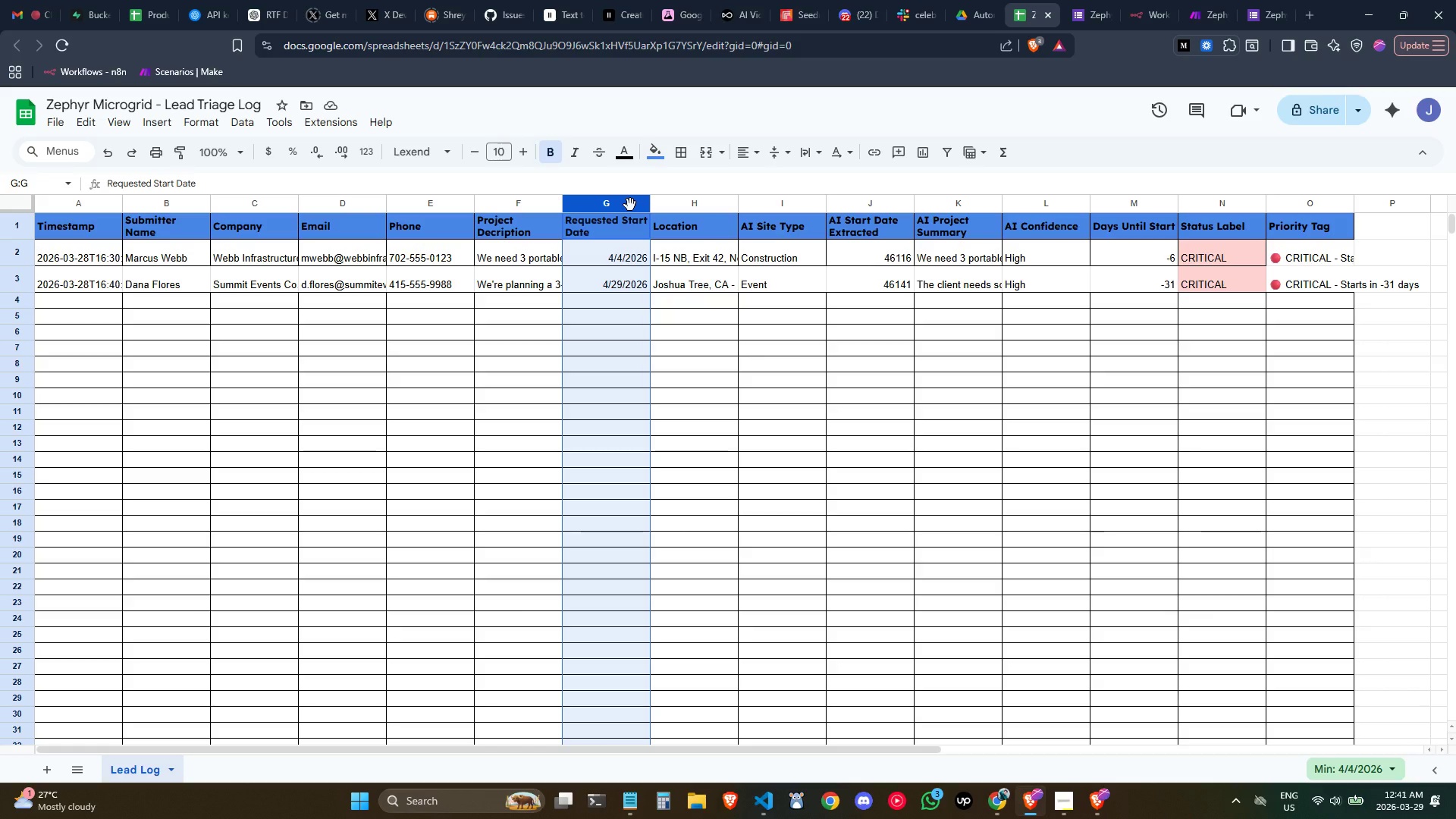 
wait(17.2)
 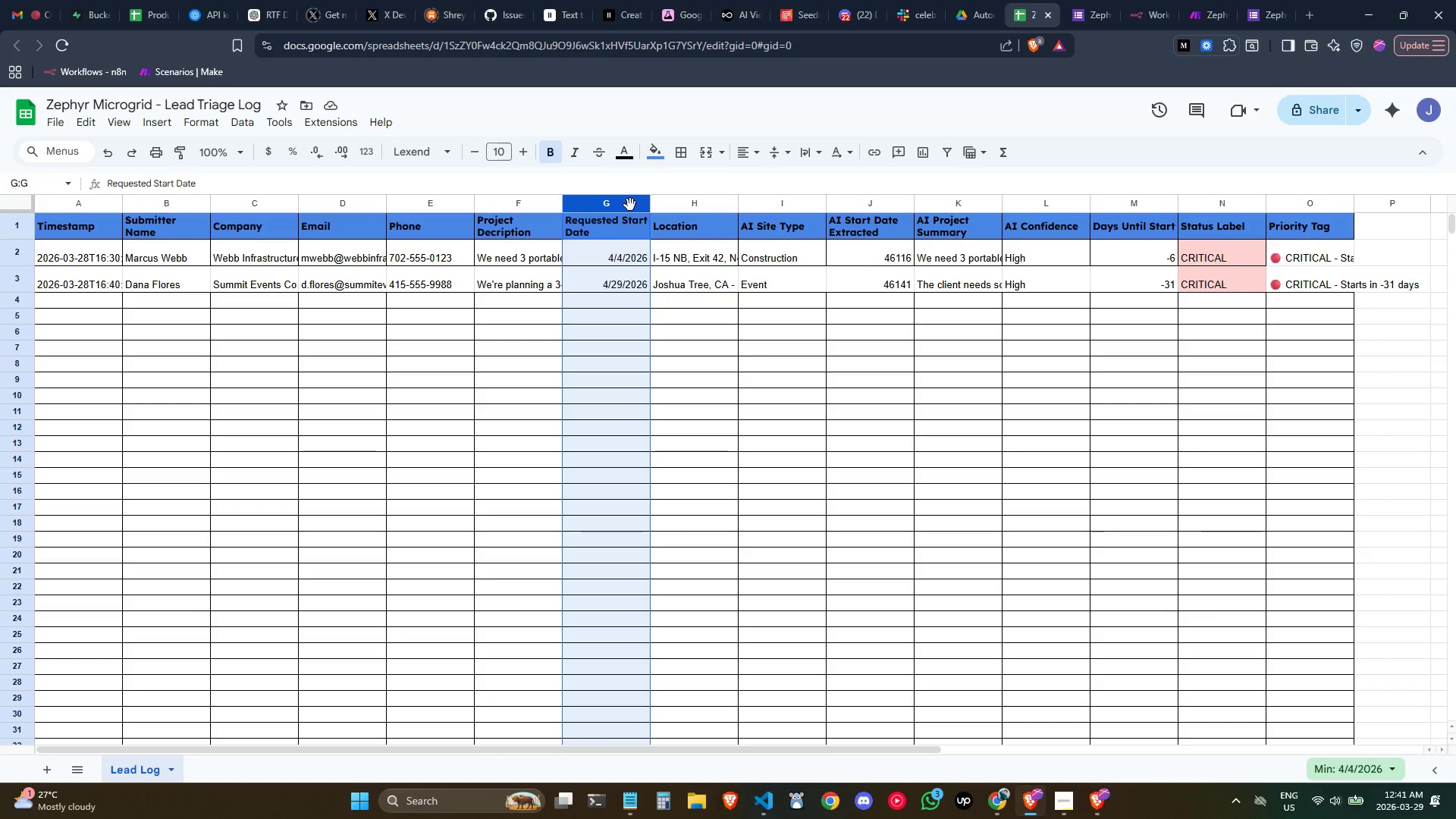 
left_click([1102, 485])
 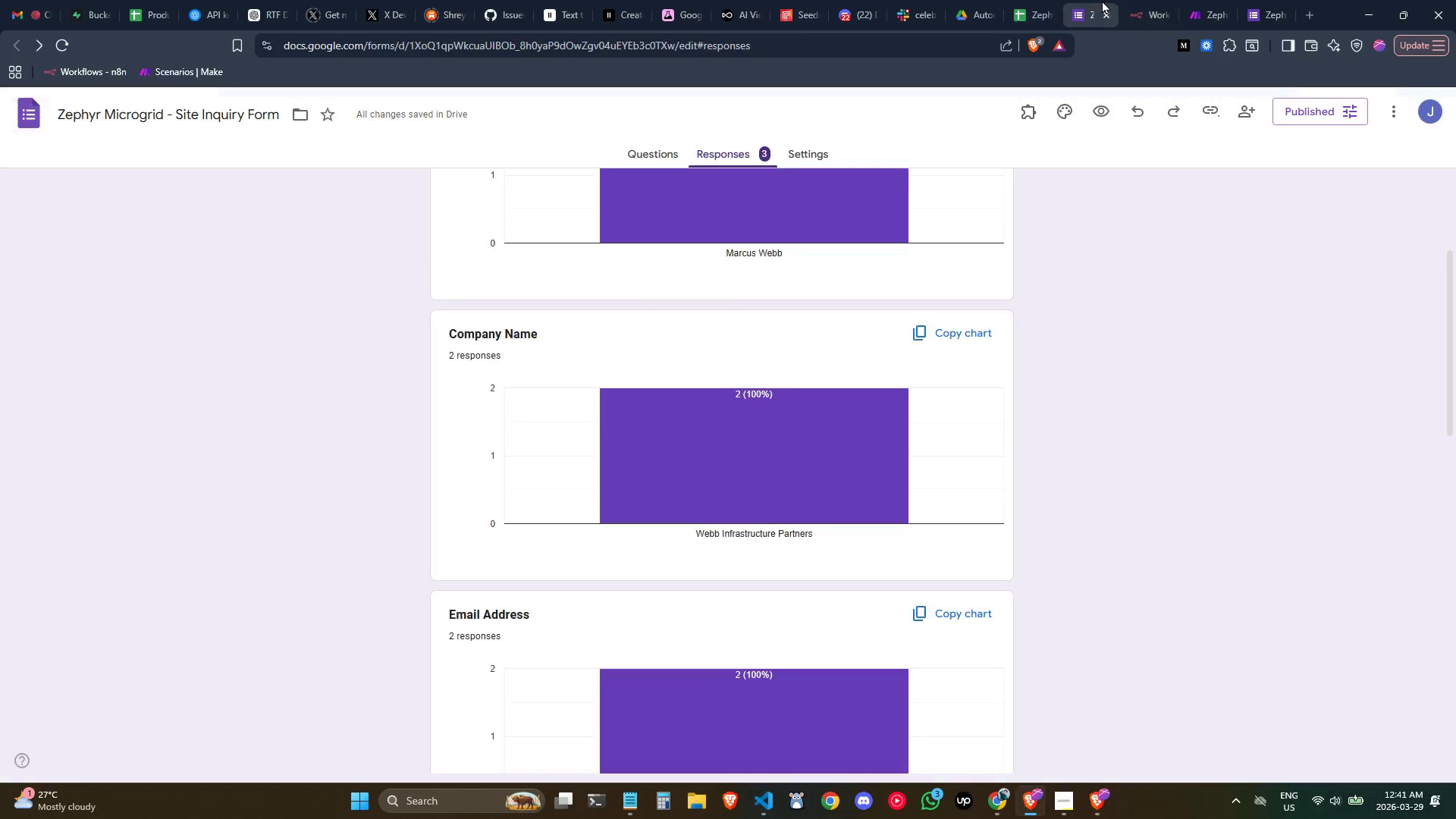 
scroll: coordinate [612, 419], scroll_direction: up, amount: 3.0
 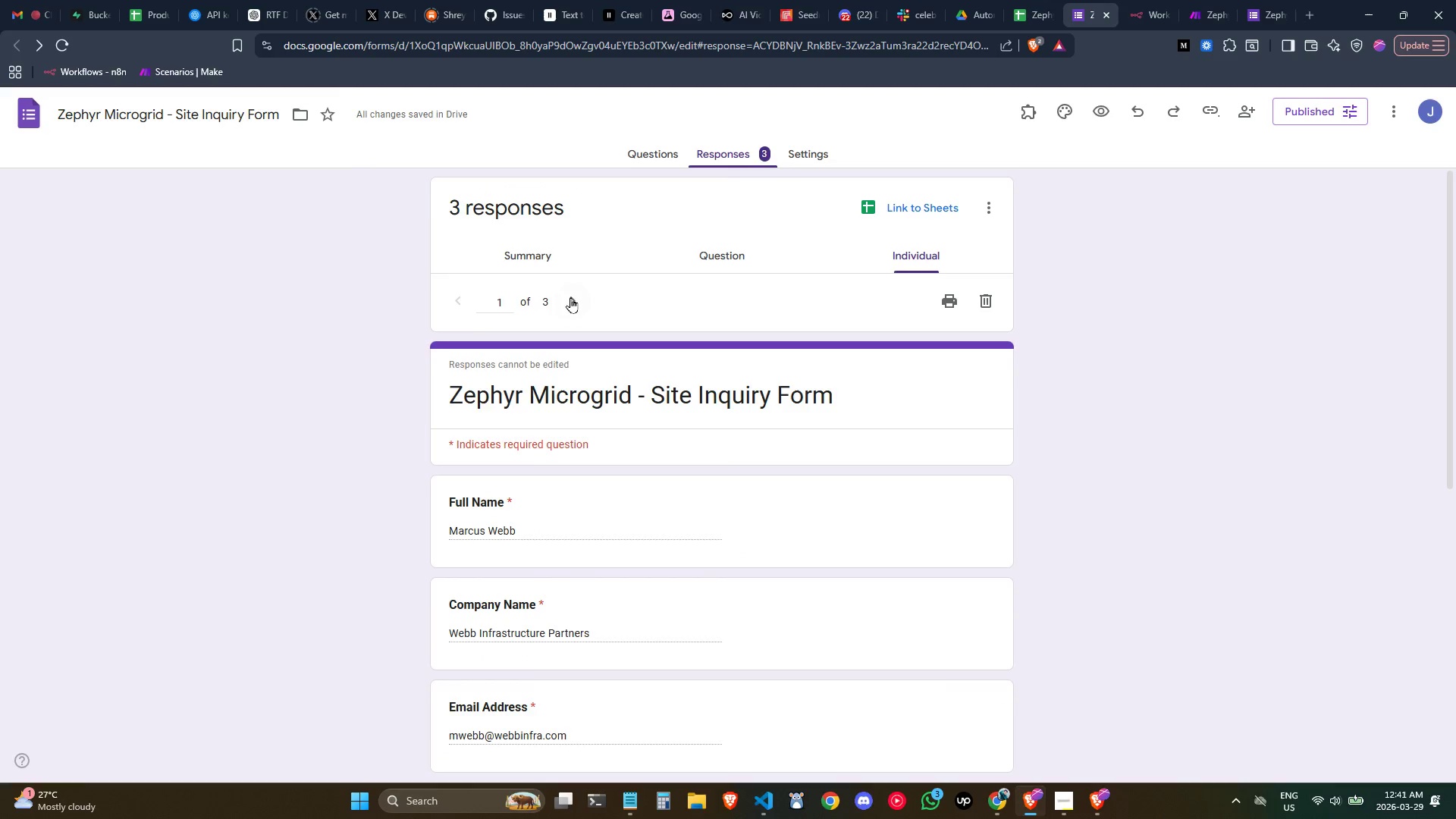 
left_click([562, 297])
 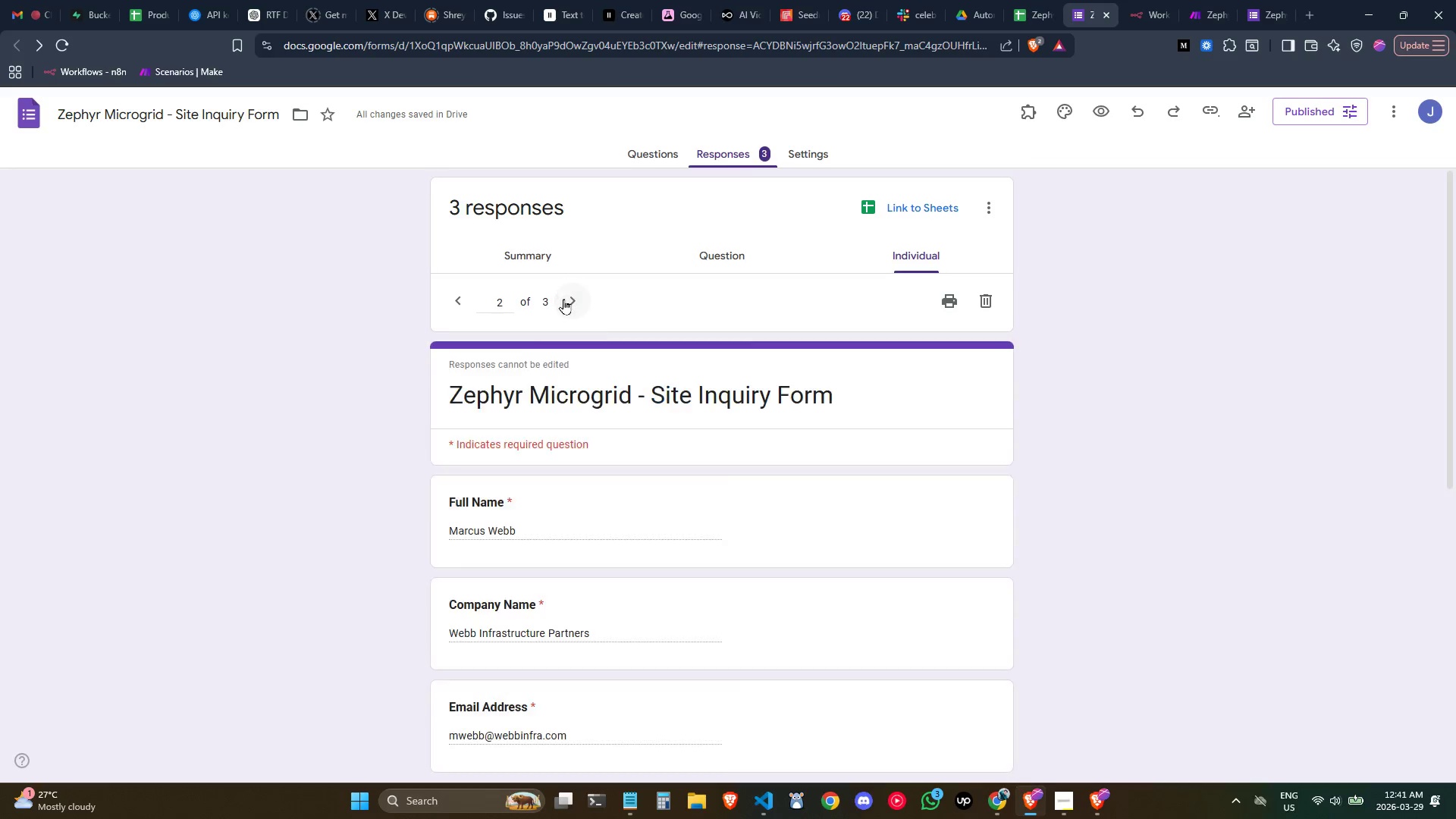 
left_click([563, 299])
 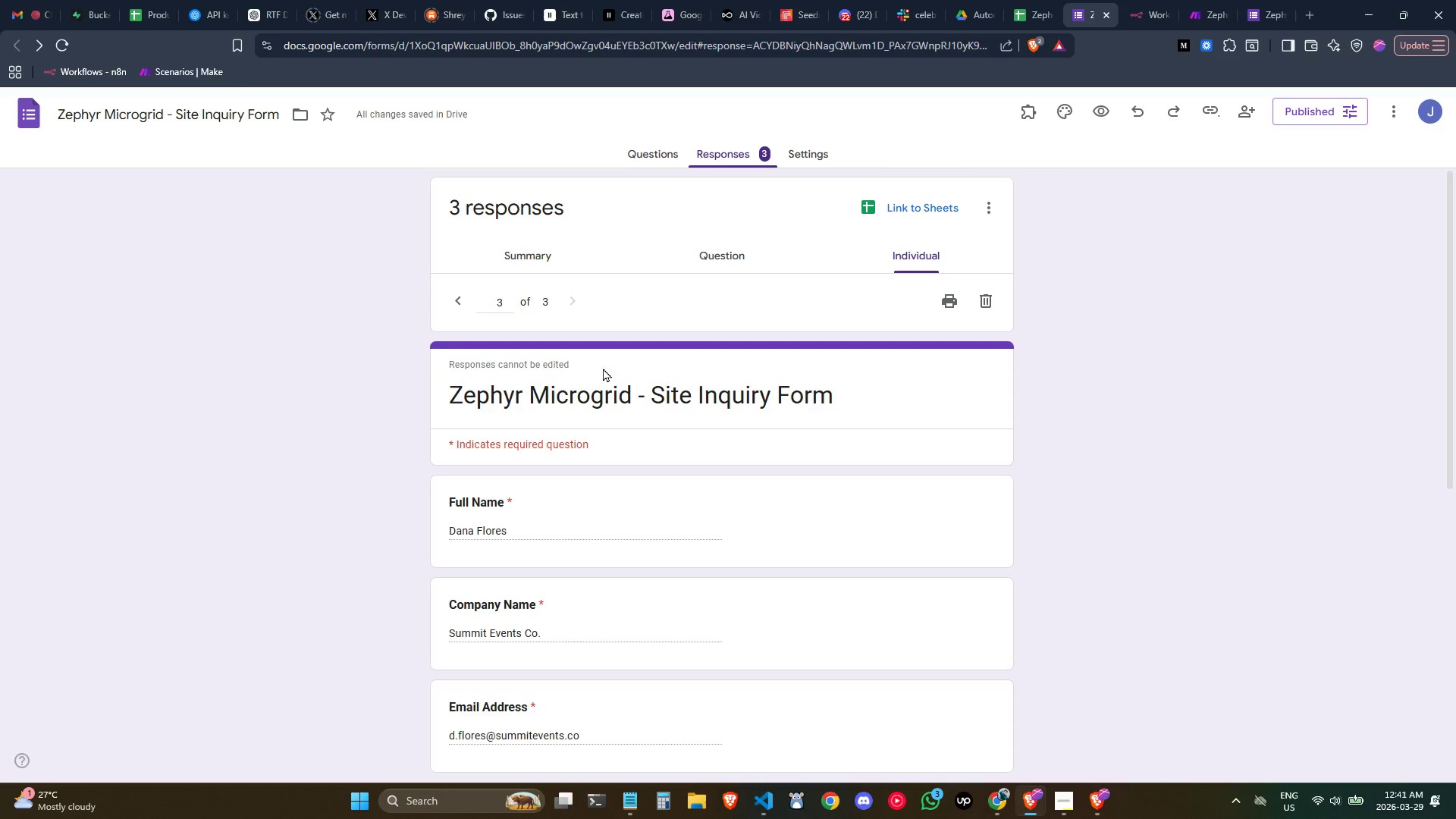 
scroll: coordinate [634, 454], scroll_direction: down, amount: 7.0
 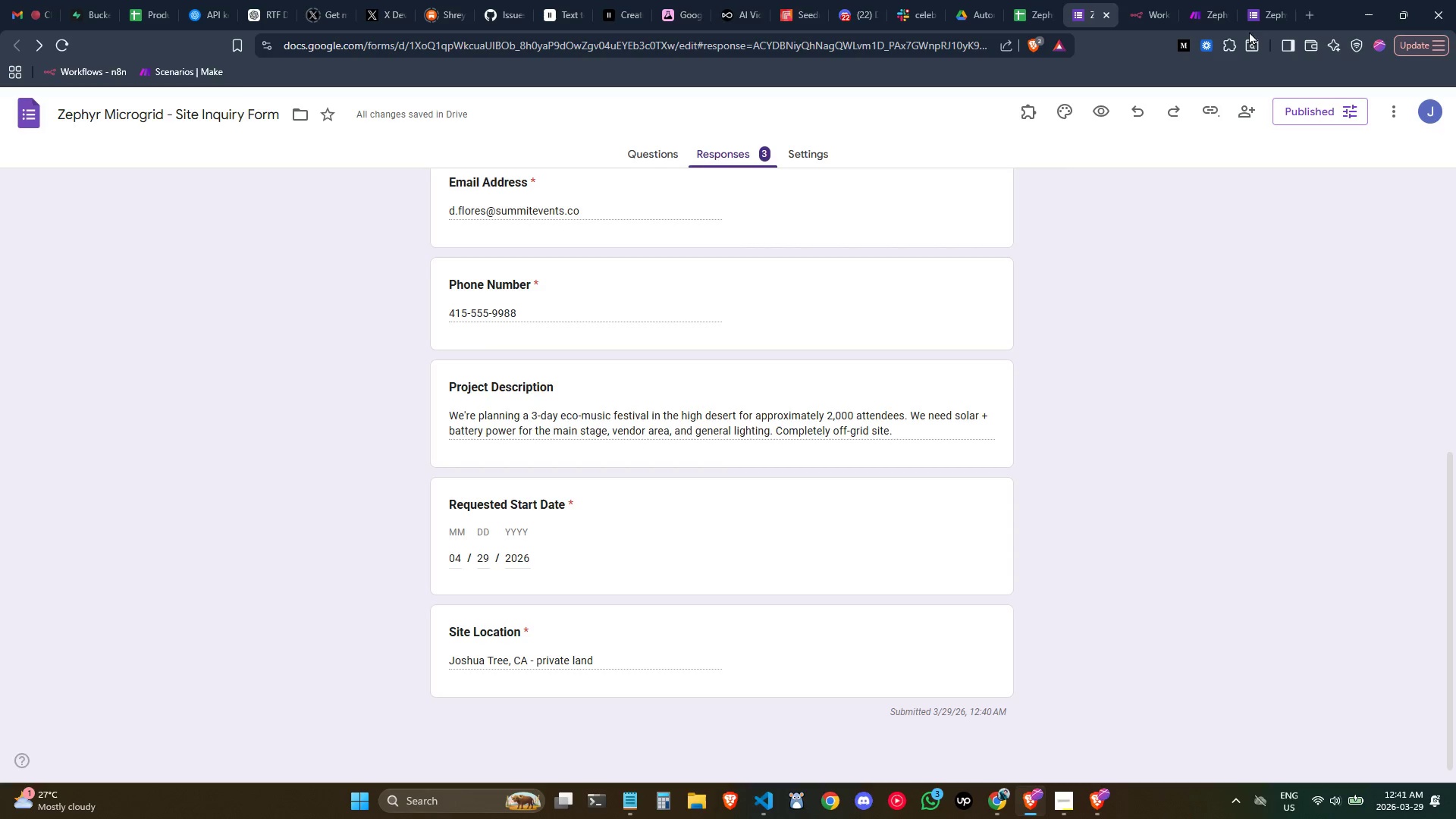 
wait(16.33)
 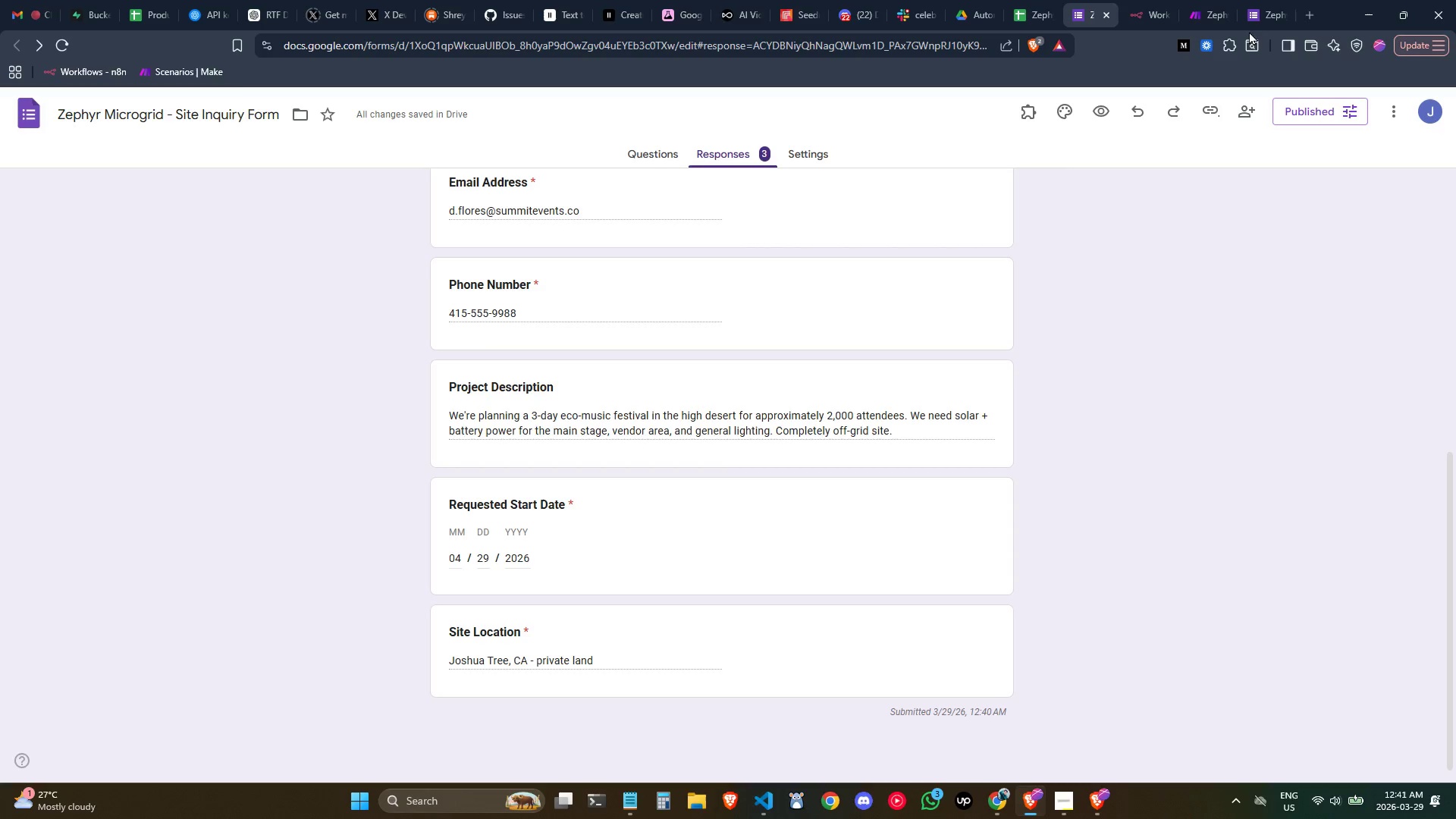 
left_click([1208, 0])
 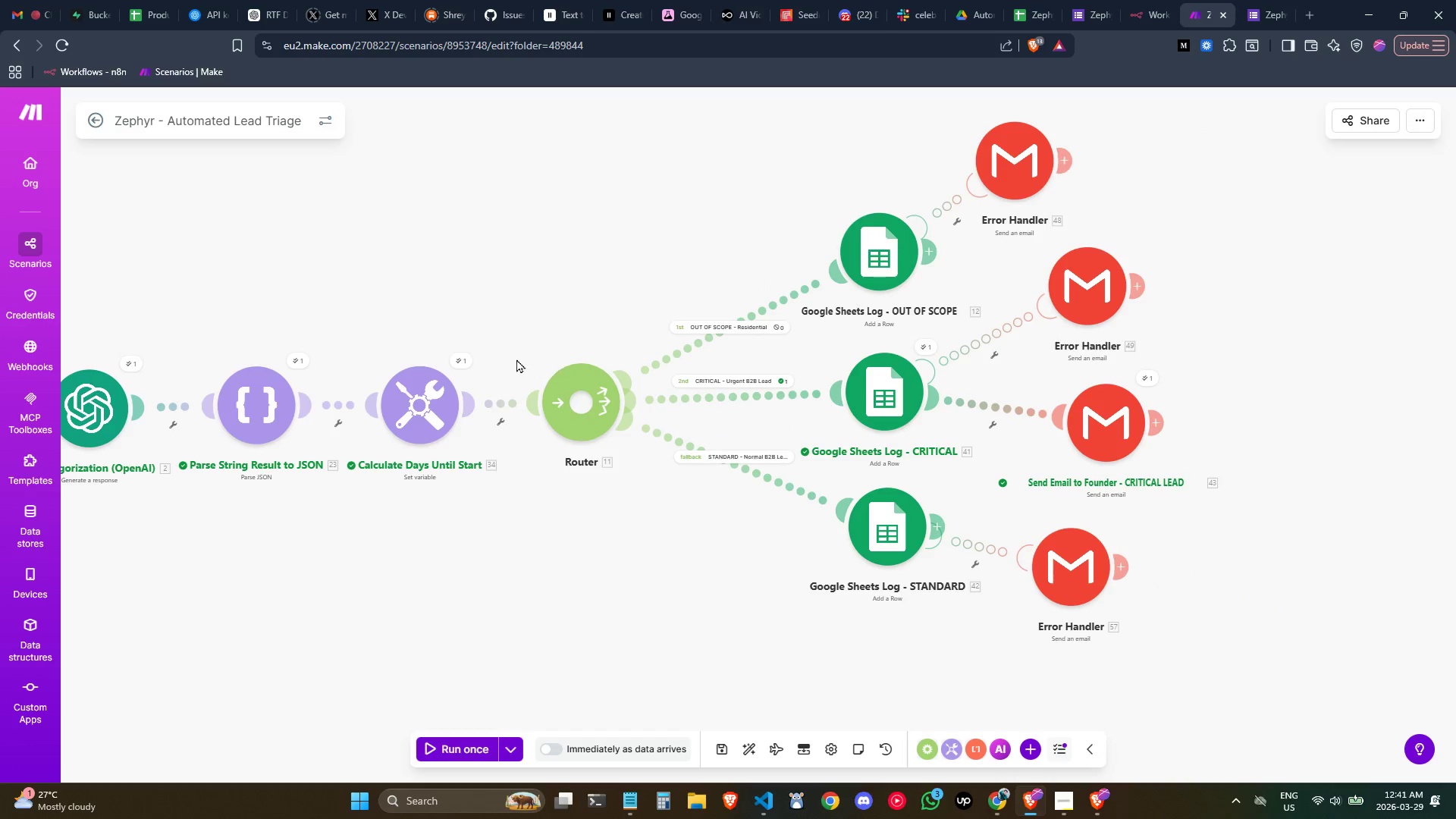 
left_click([463, 359])
 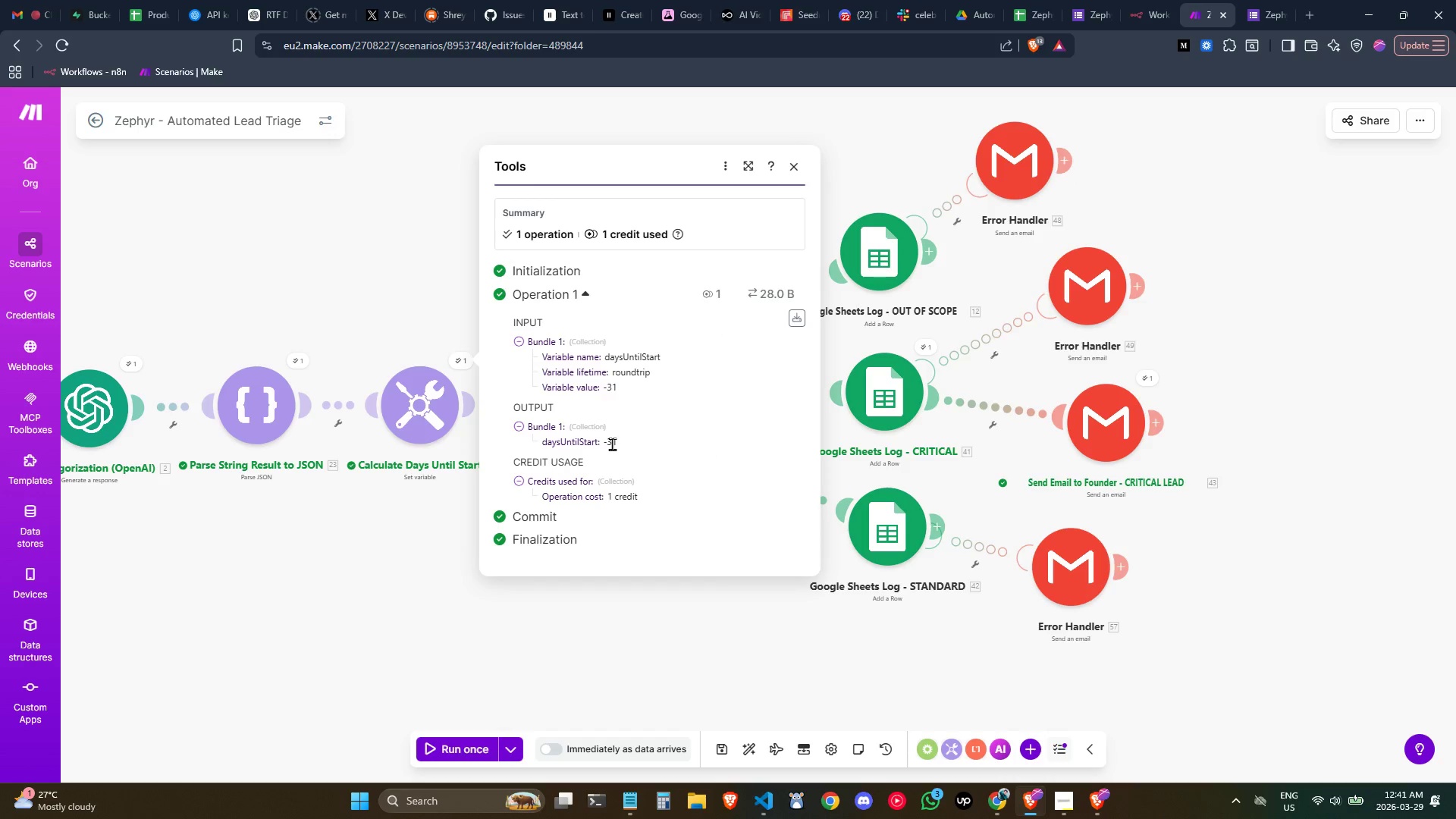 
double_click([612, 443])
 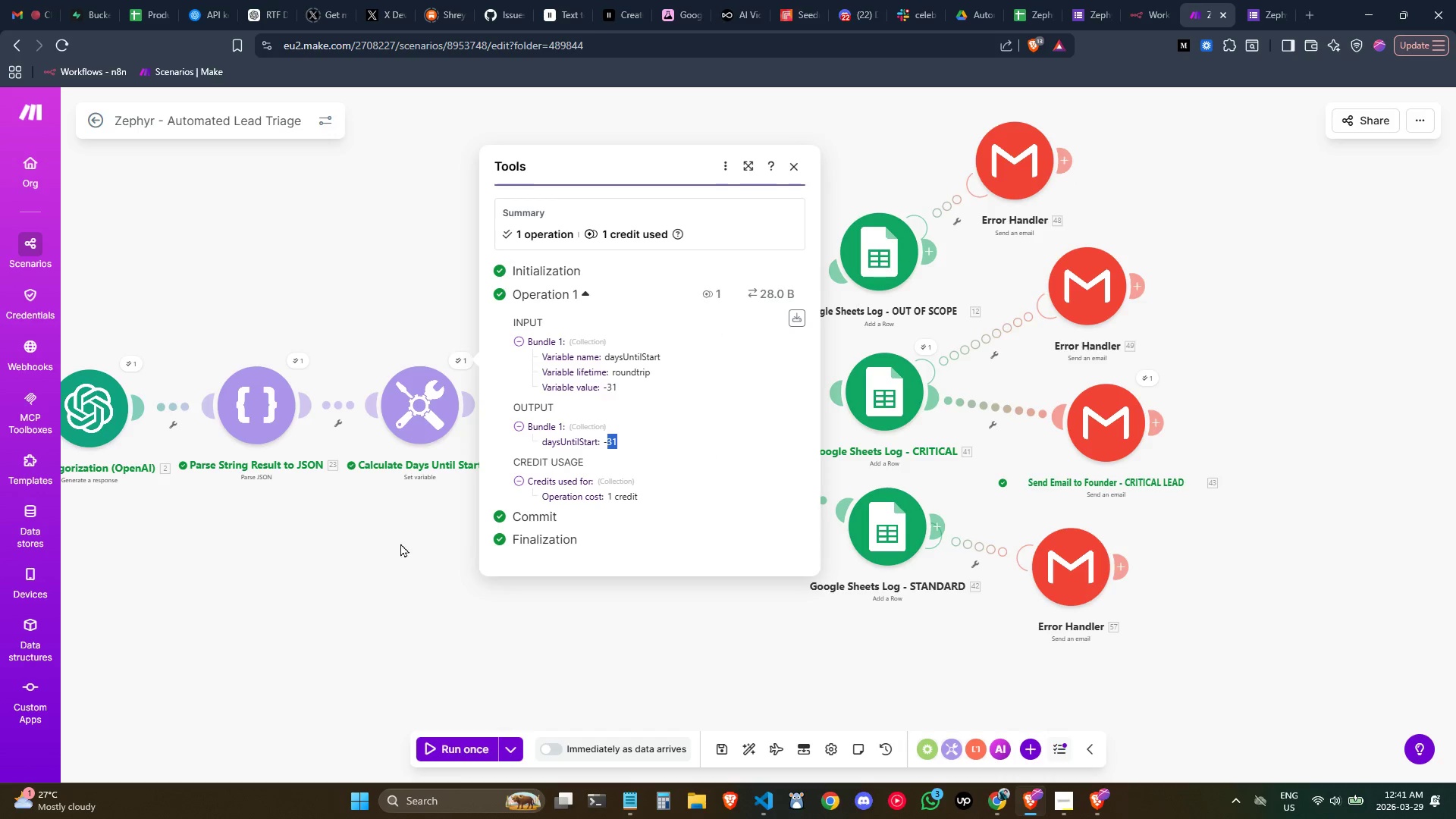 
left_click([347, 527])
 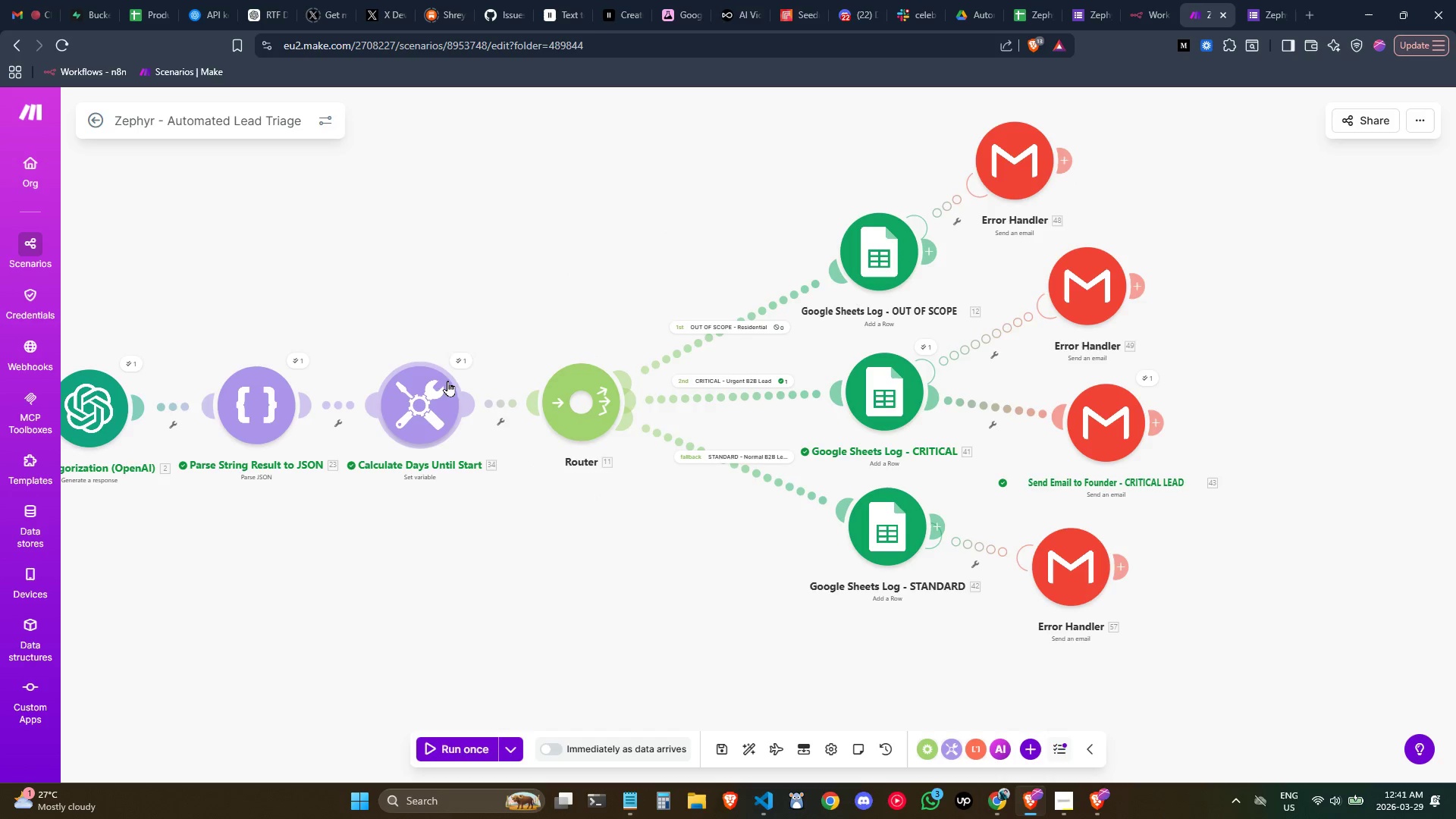 
double_click([443, 402])
 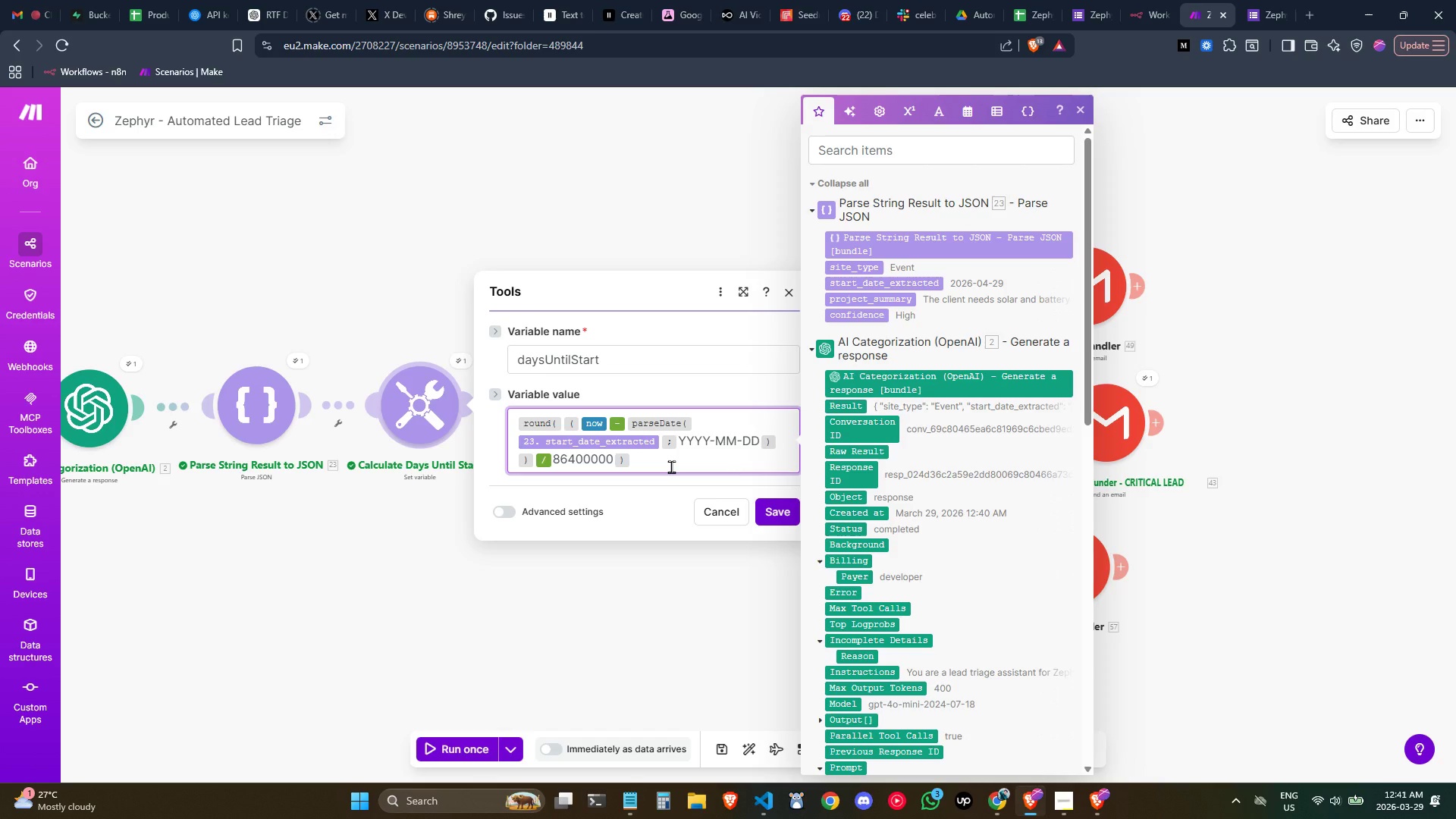 
wait(18.95)
 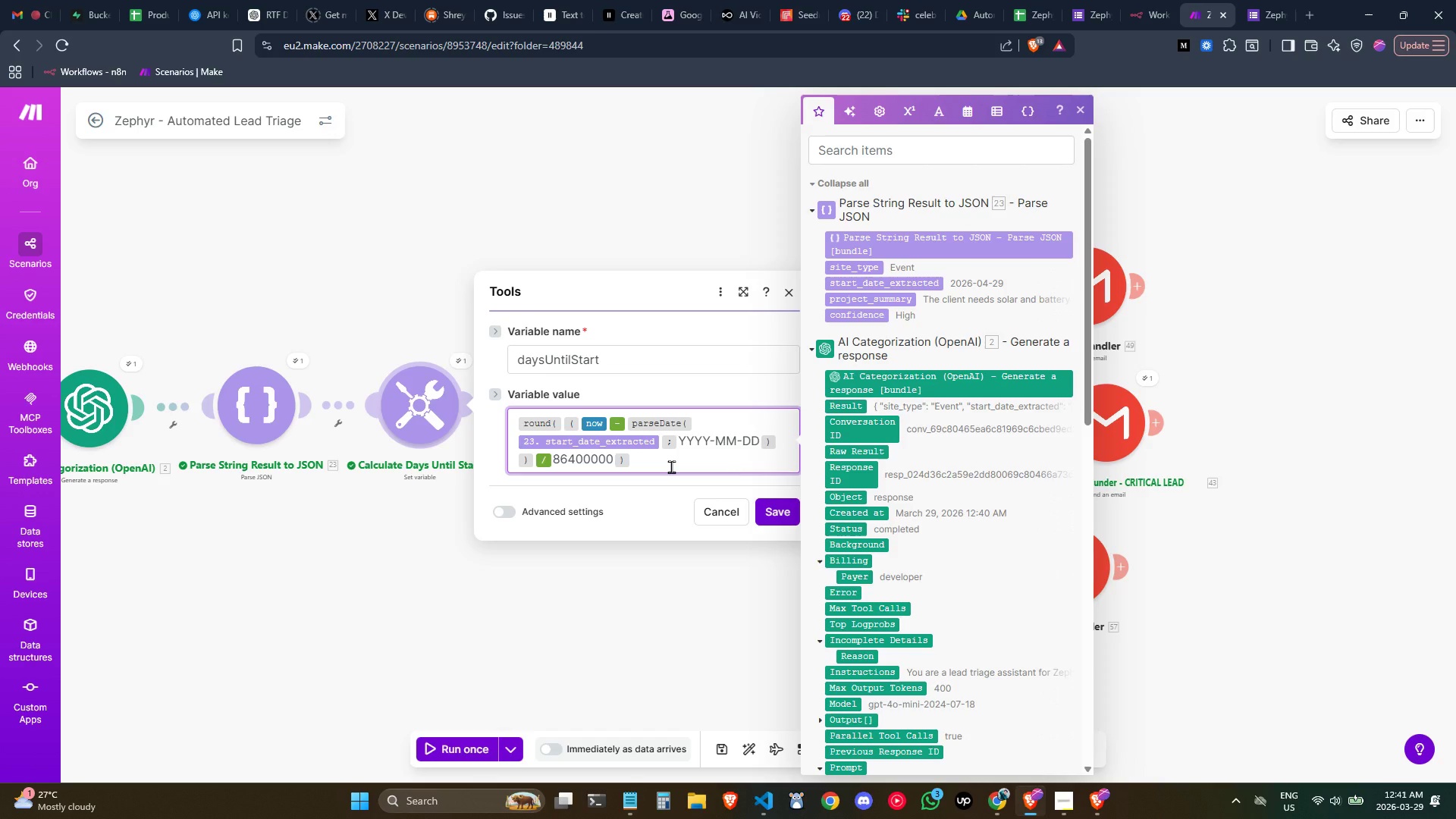 
mouse_move([913, 372])
 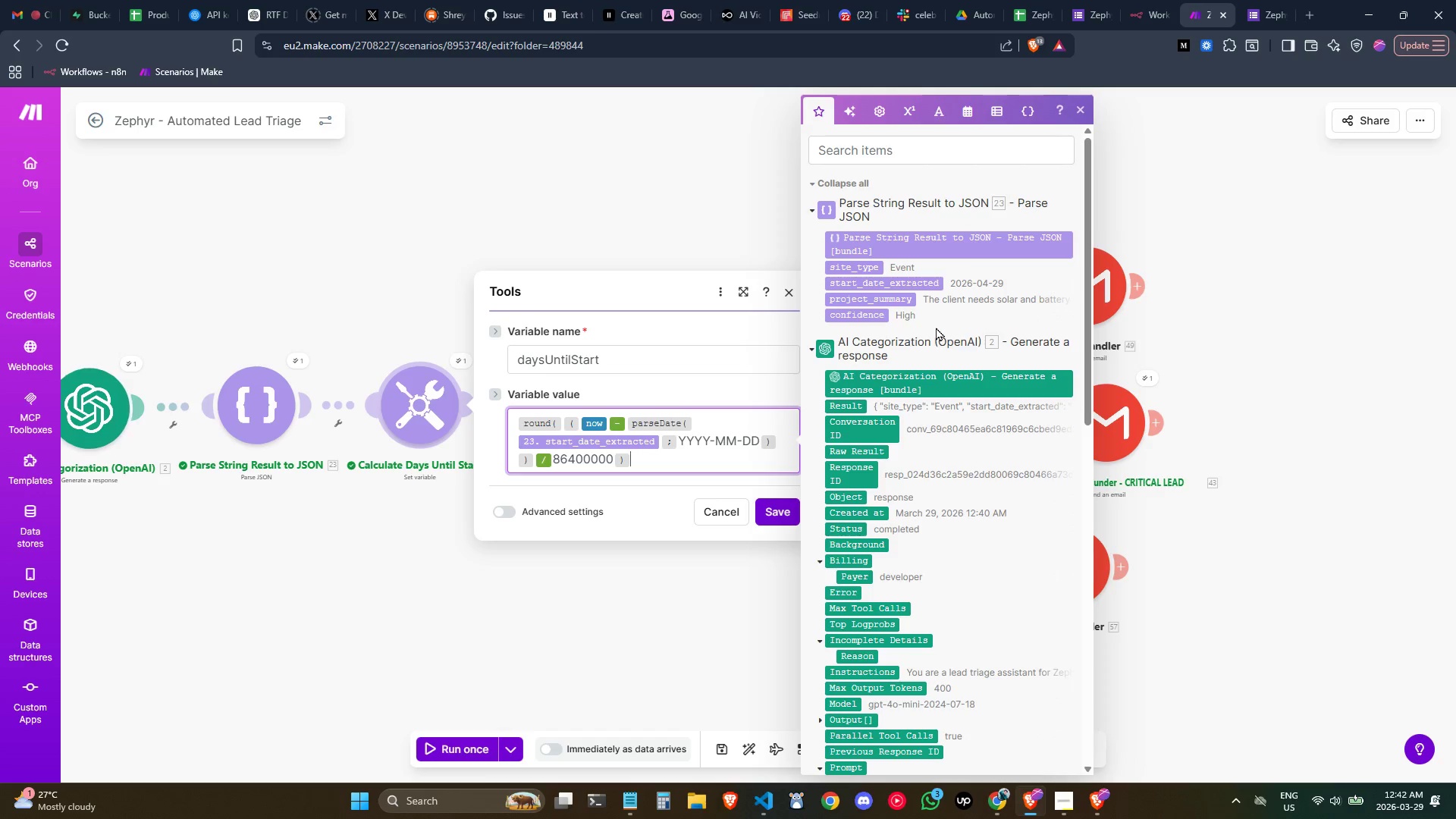 
scroll: coordinate [905, 353], scroll_direction: down, amount: 1.0
 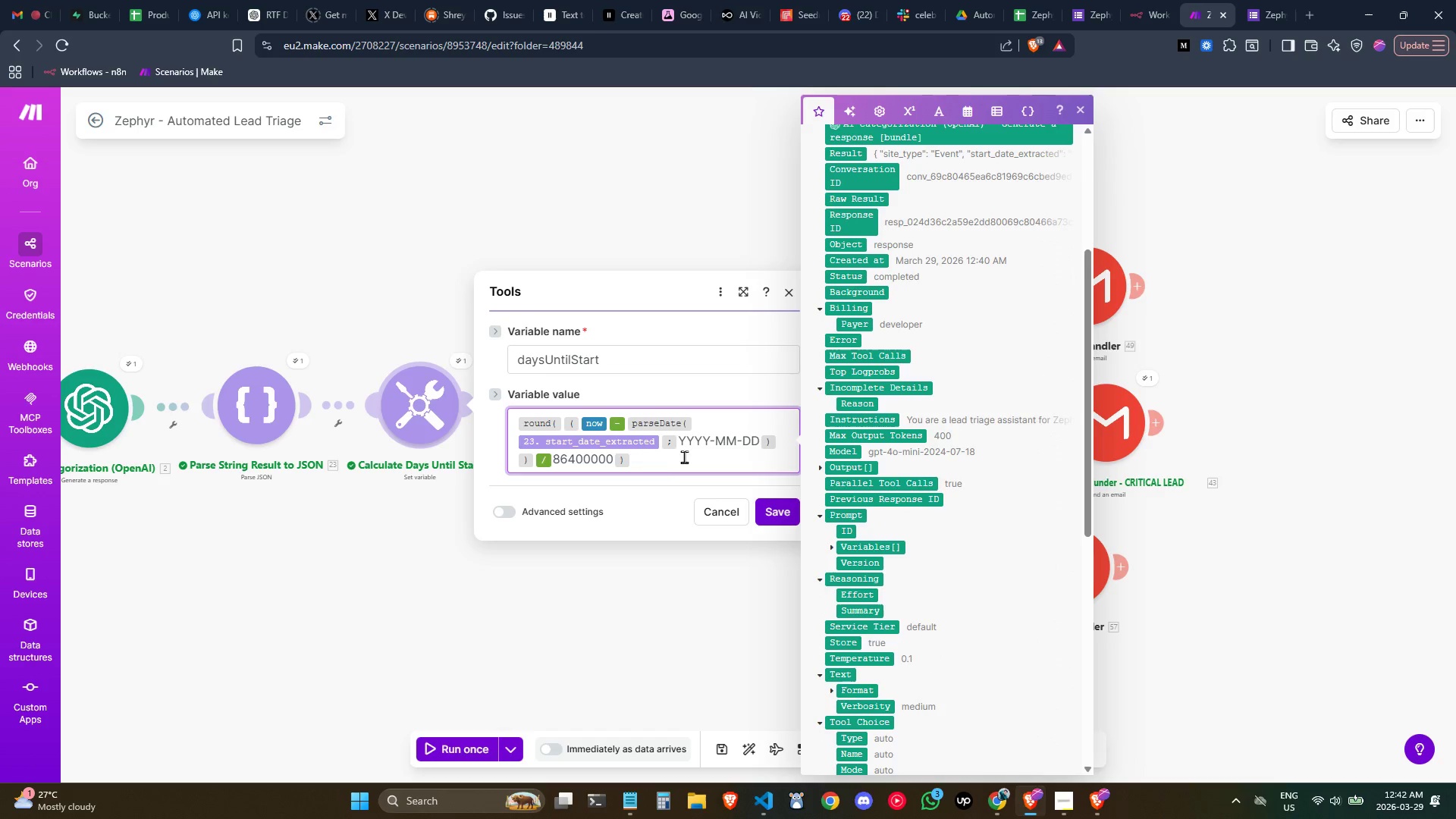 
mouse_move([648, 452])
 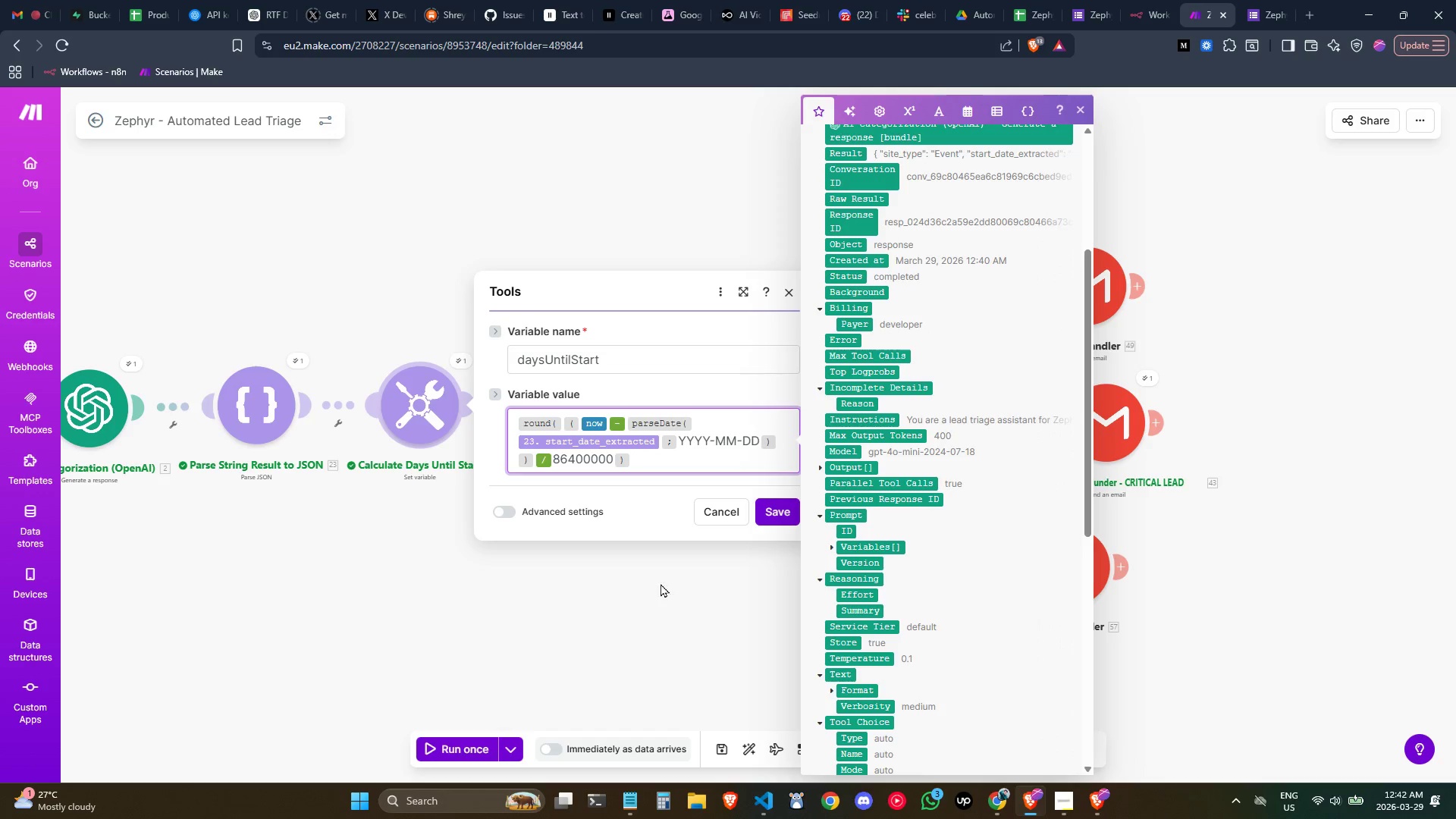 
scroll: coordinate [942, 432], scroll_direction: up, amount: 2.0
 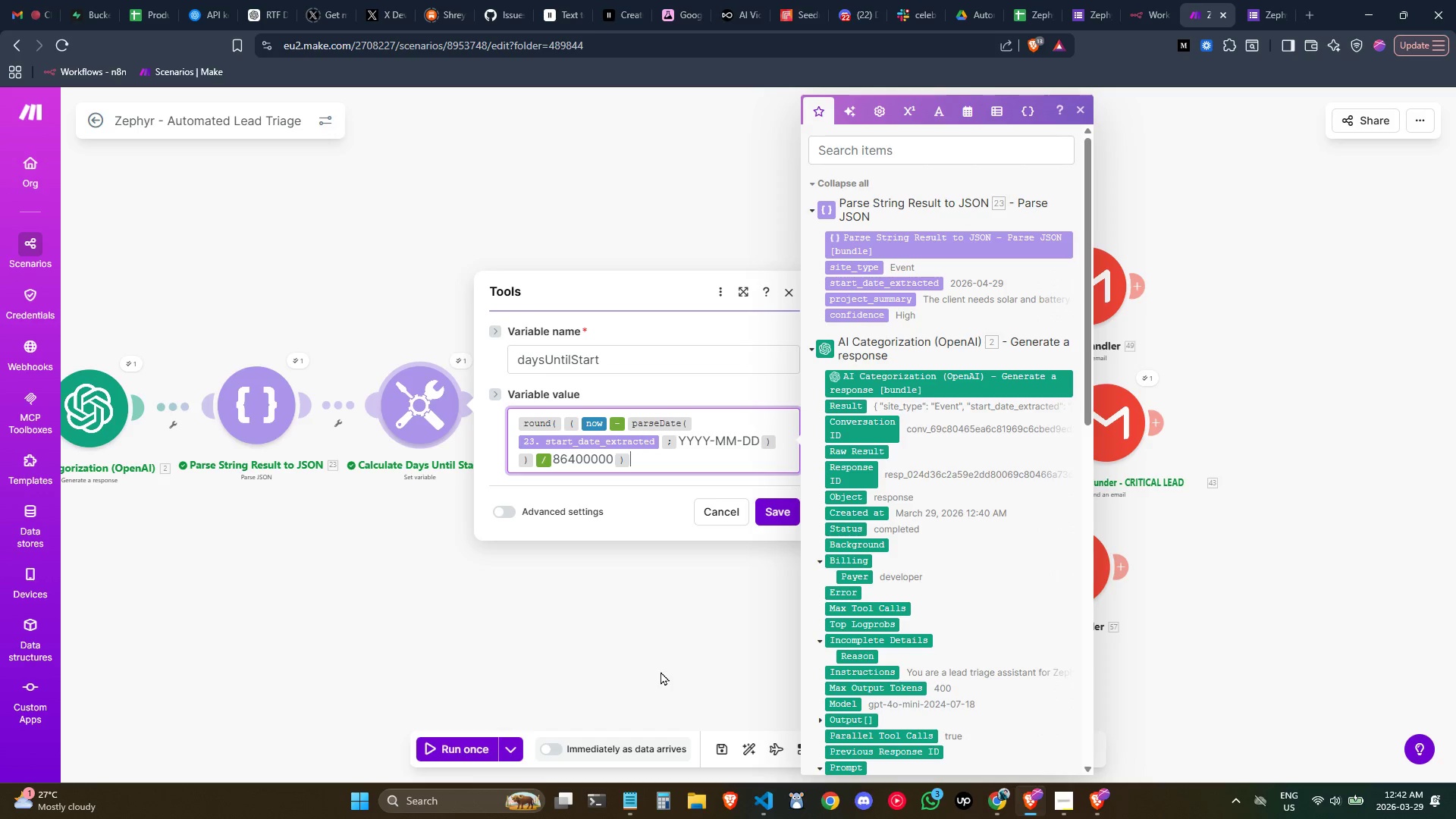 
wait(17.41)
 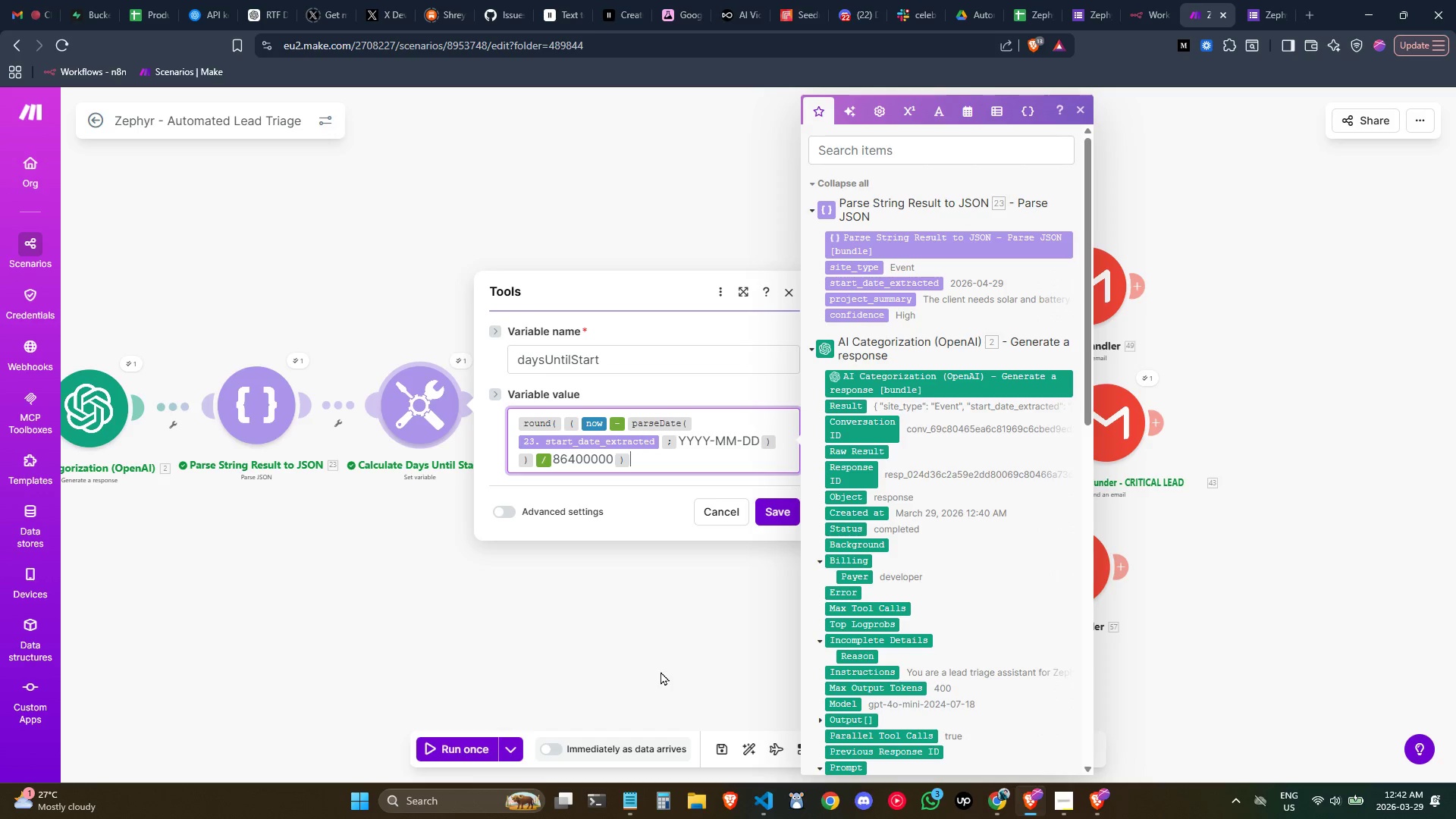 
mouse_move([616, 423])
 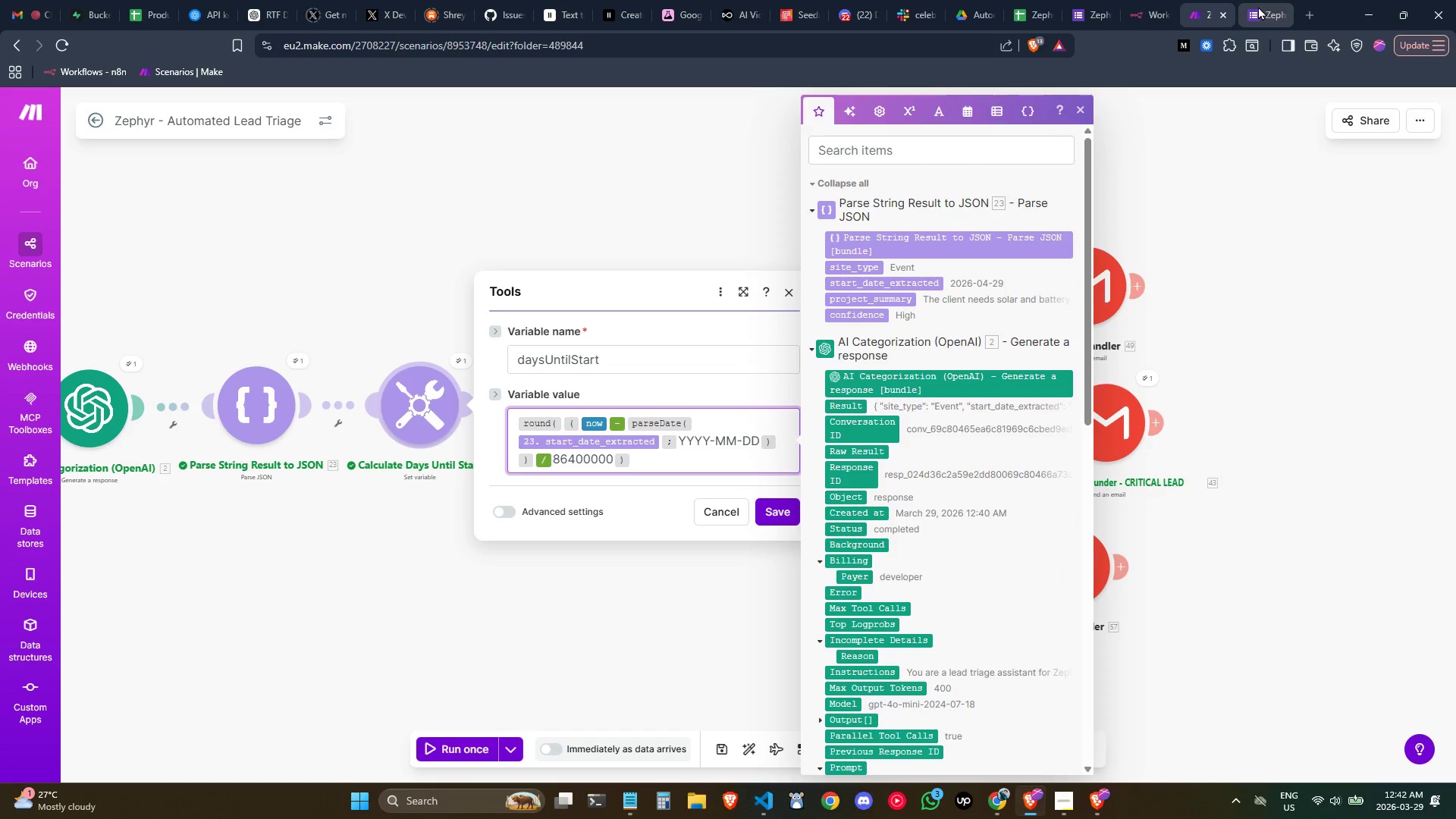 
left_click([1023, 0])
 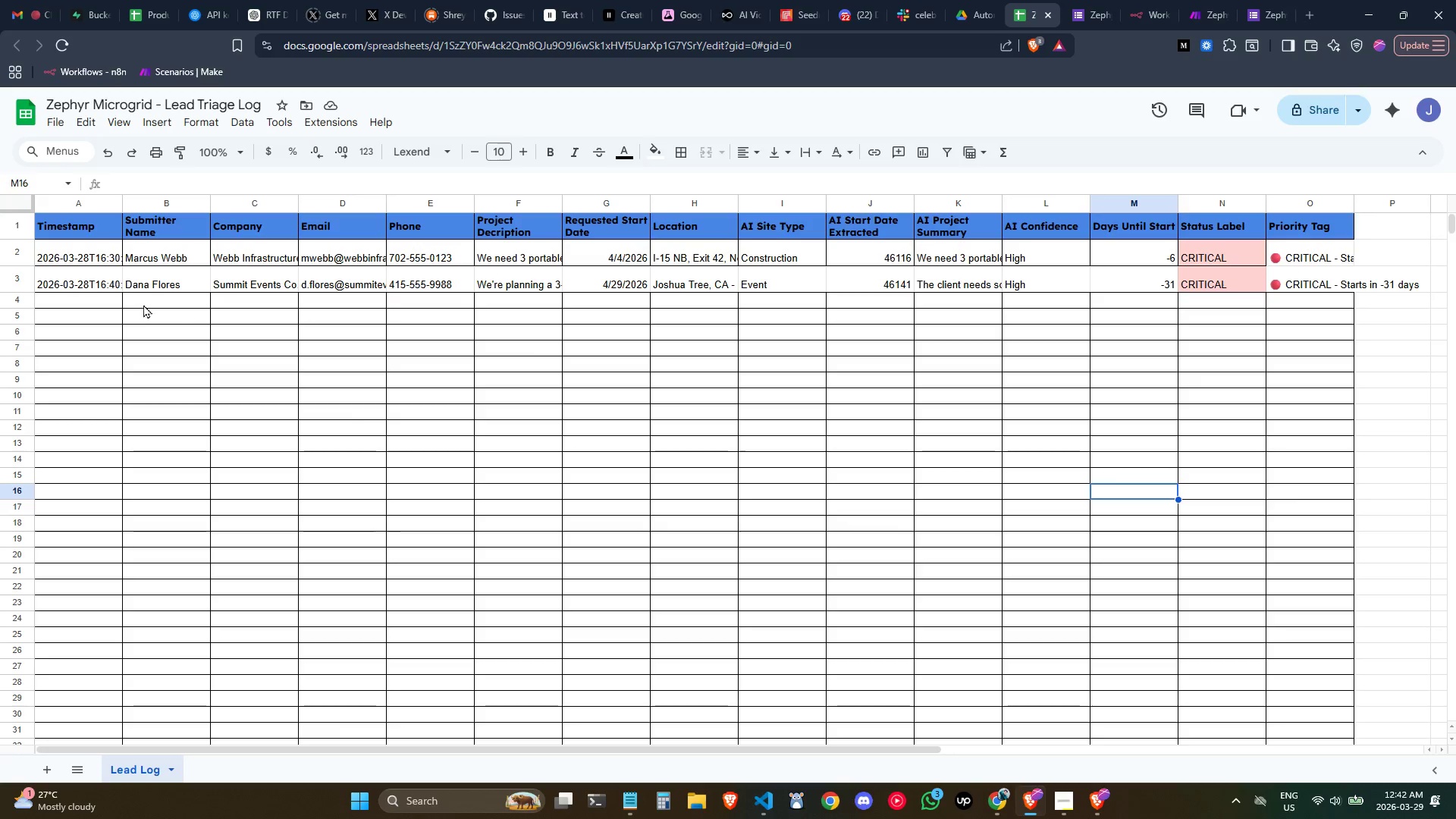 
left_click([96, 285])
 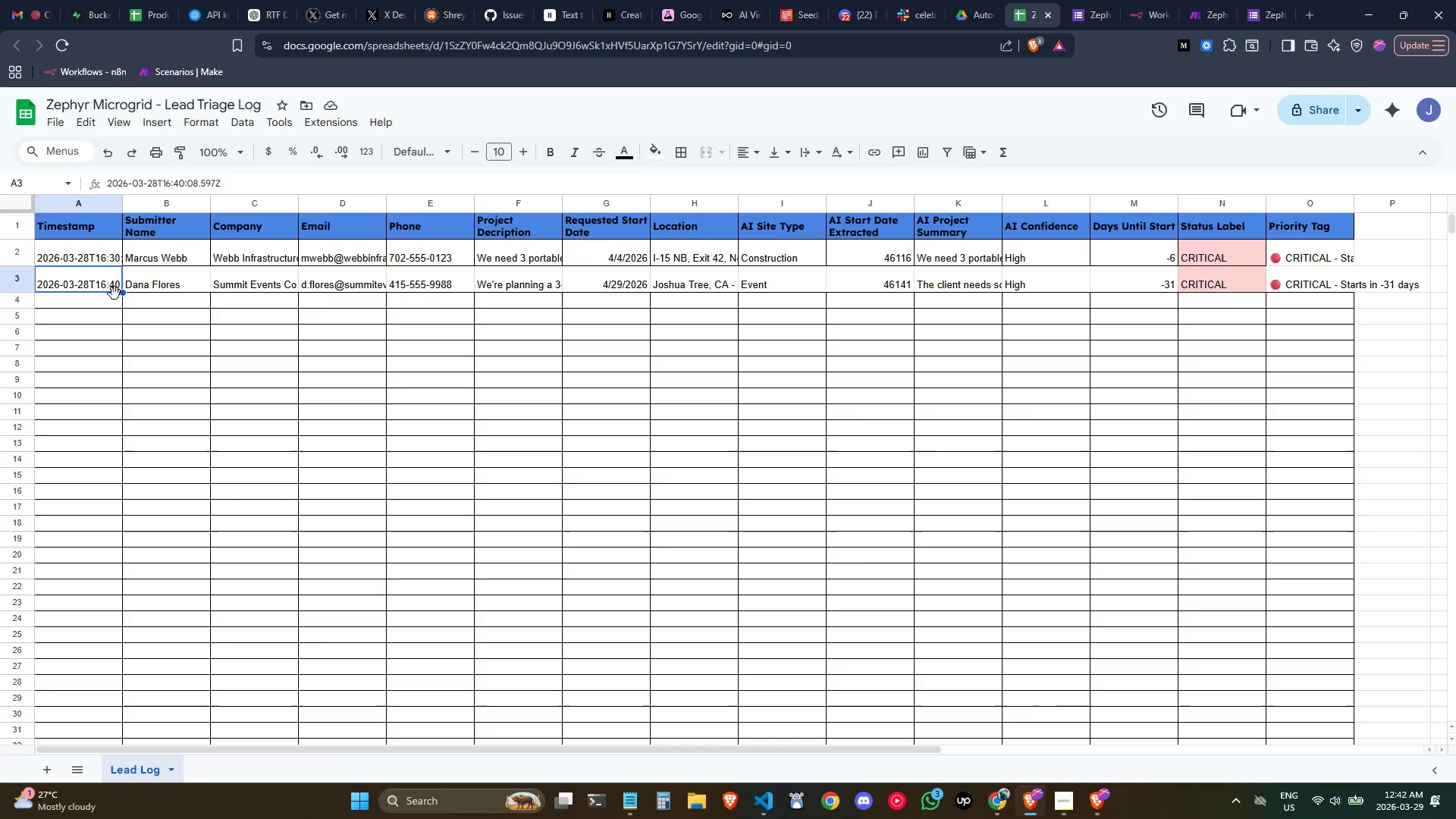 
left_click([1057, 802])